 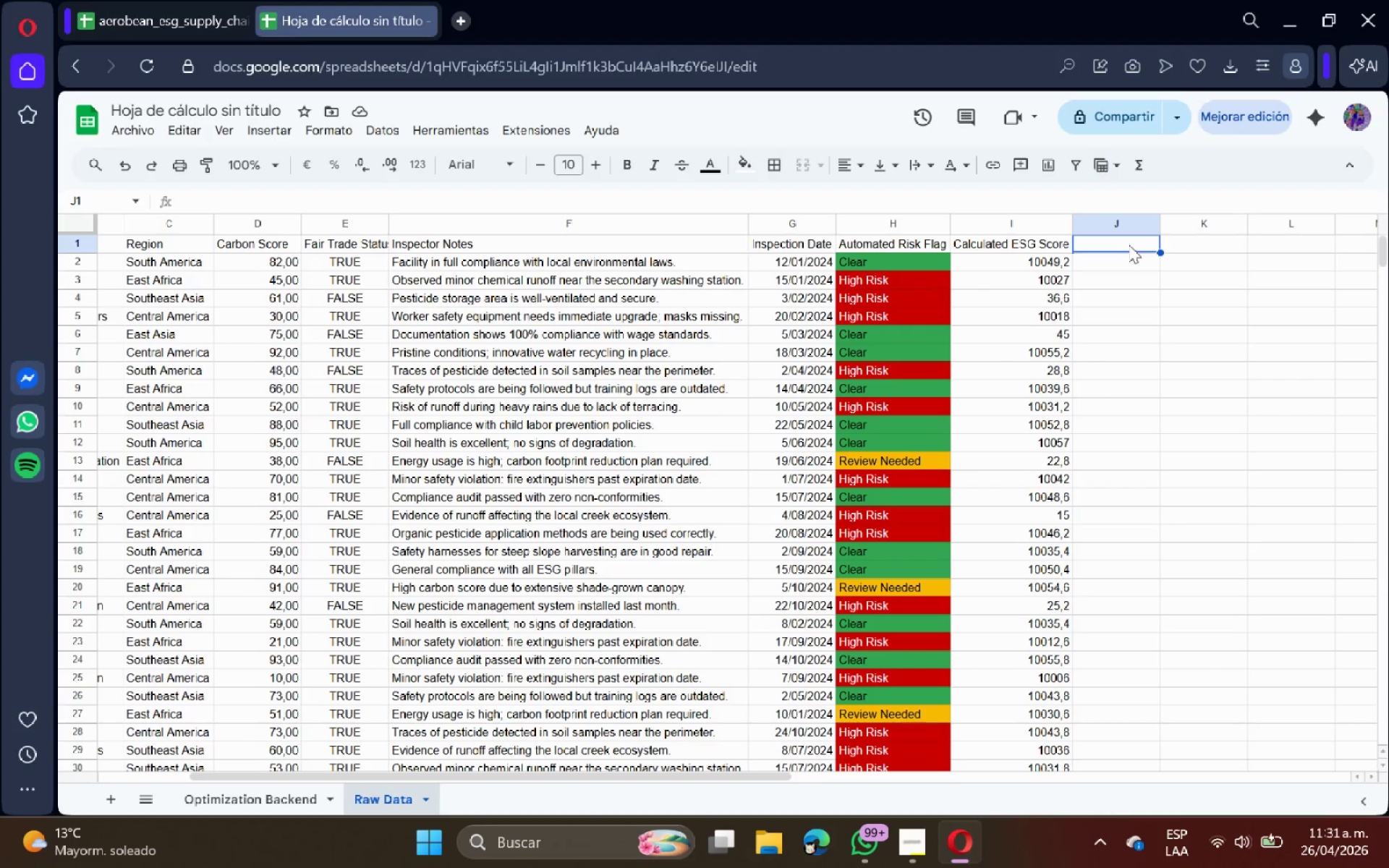 
type(Exa)
key(Backspace)
type(ecutive Decision)
 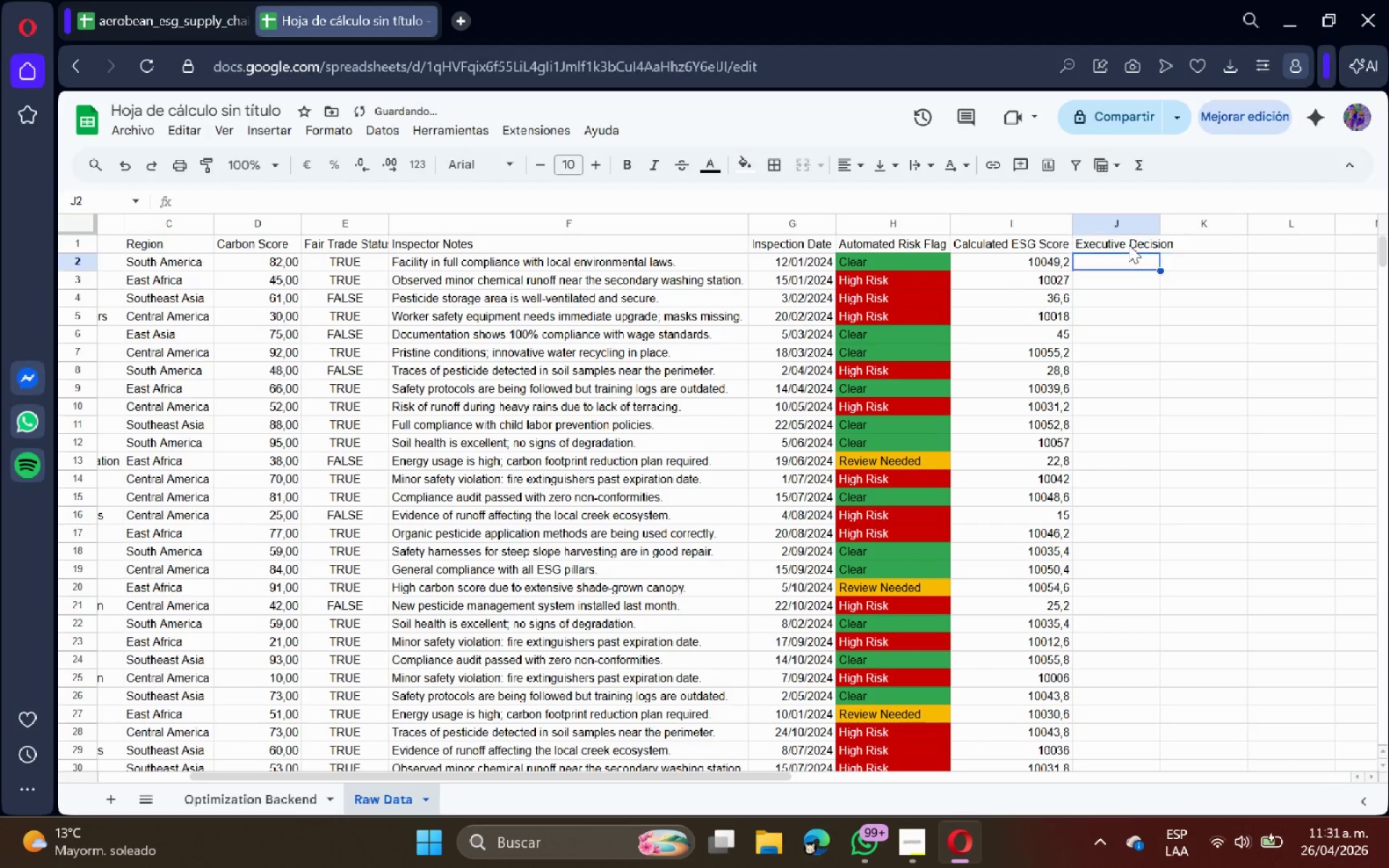 
key(Enter)
 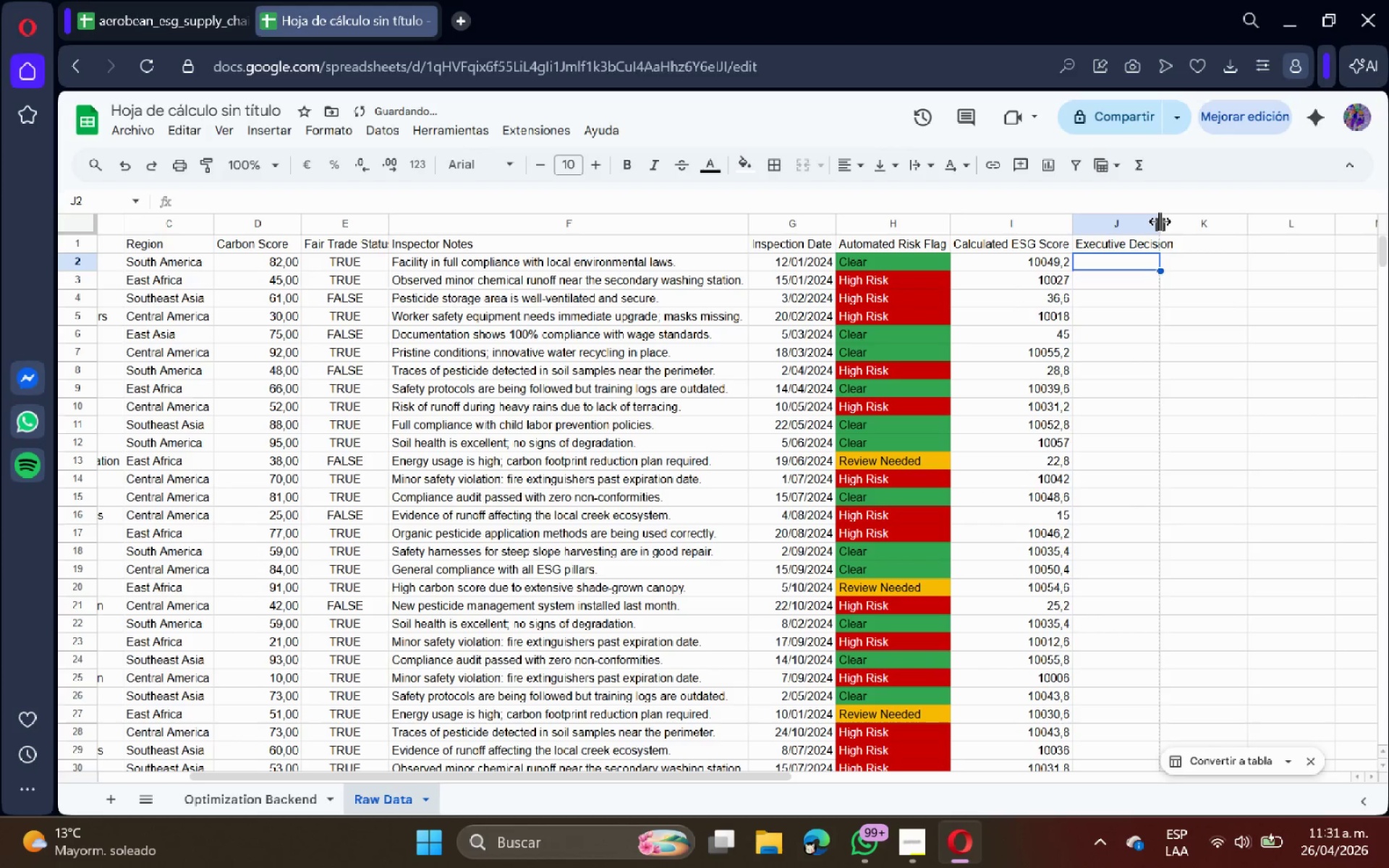 
double_click([1160, 221])
 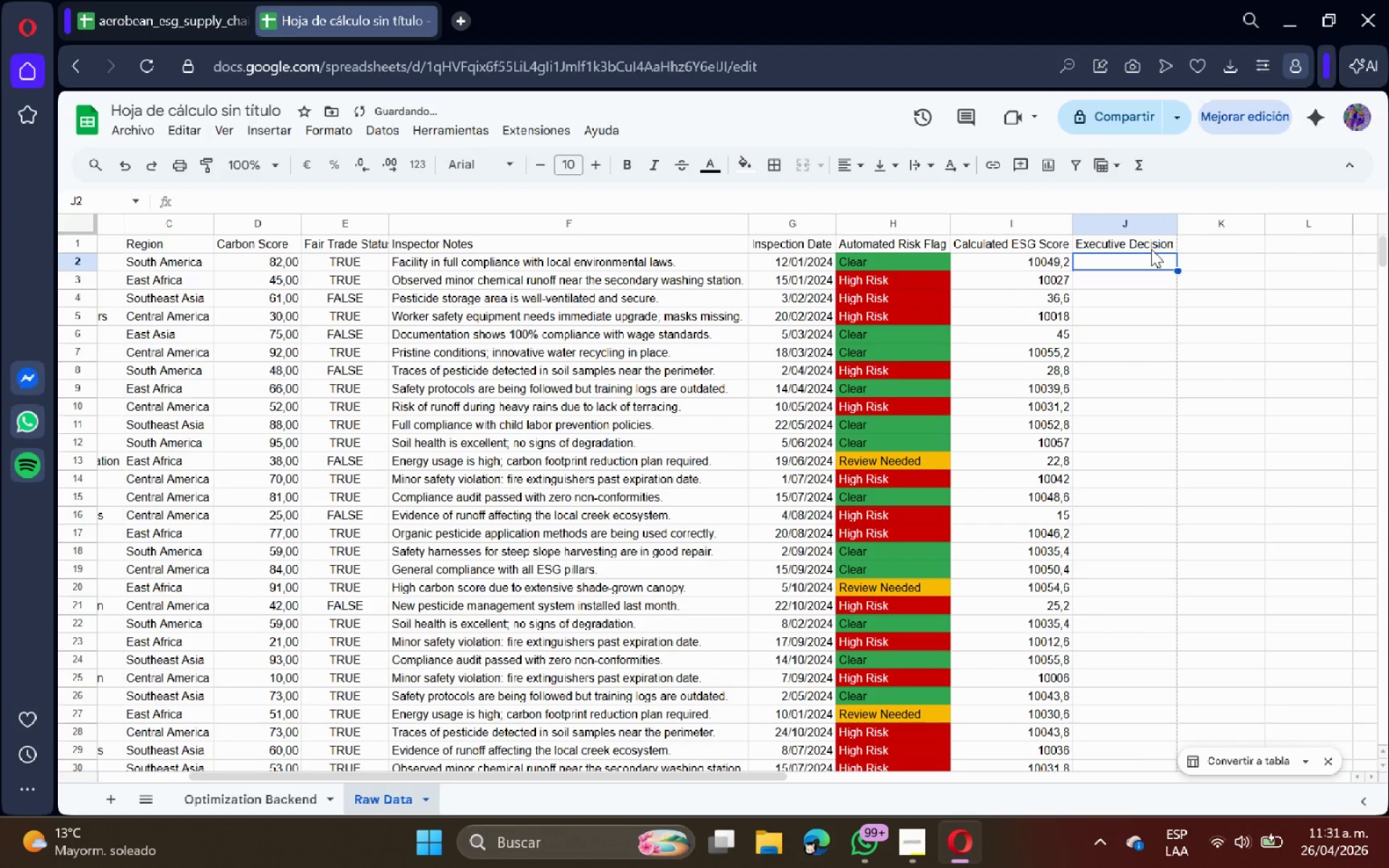 
type()SI*H2 ) )
 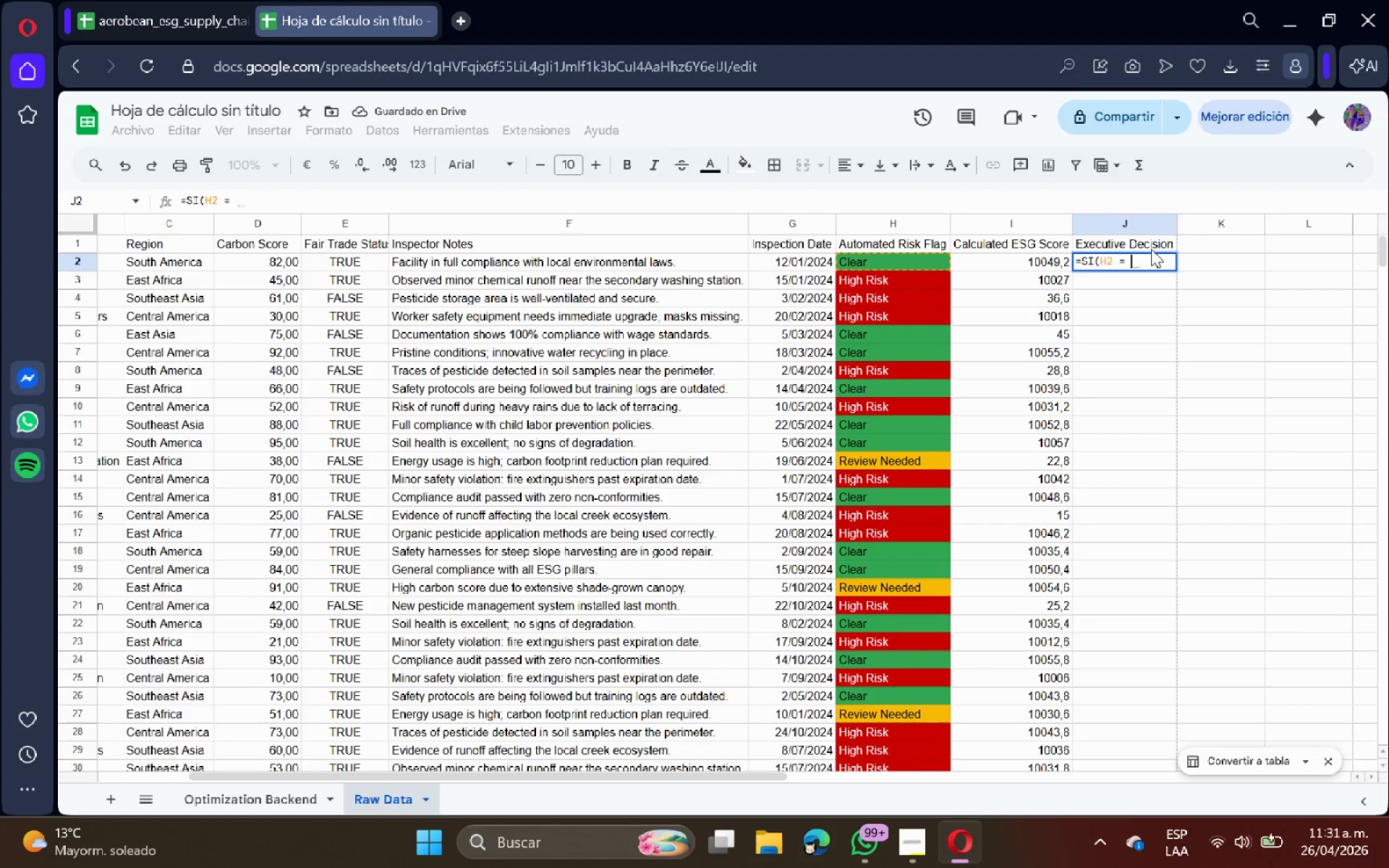 
left_click([293, 788])
 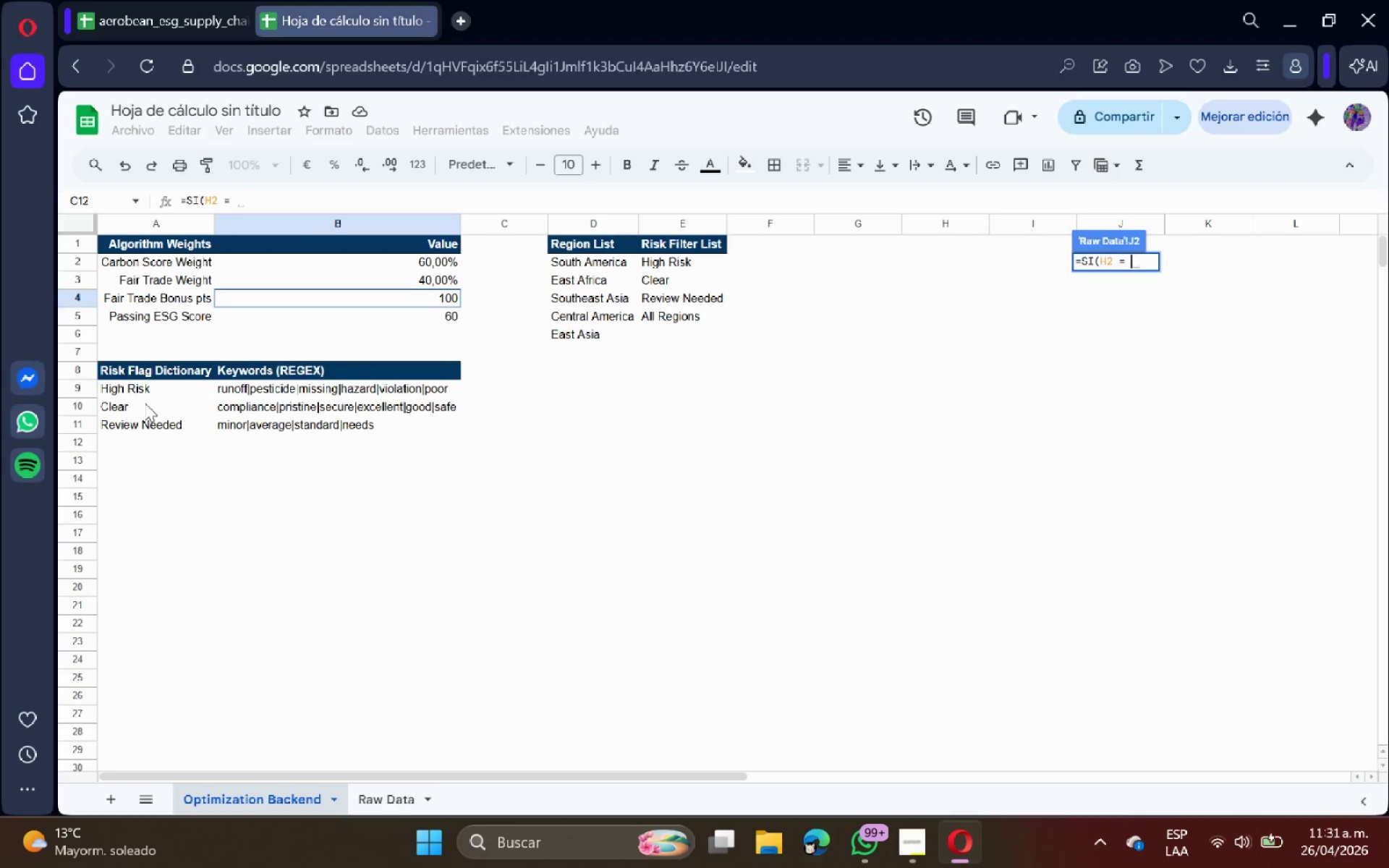 
left_click([145, 391])
 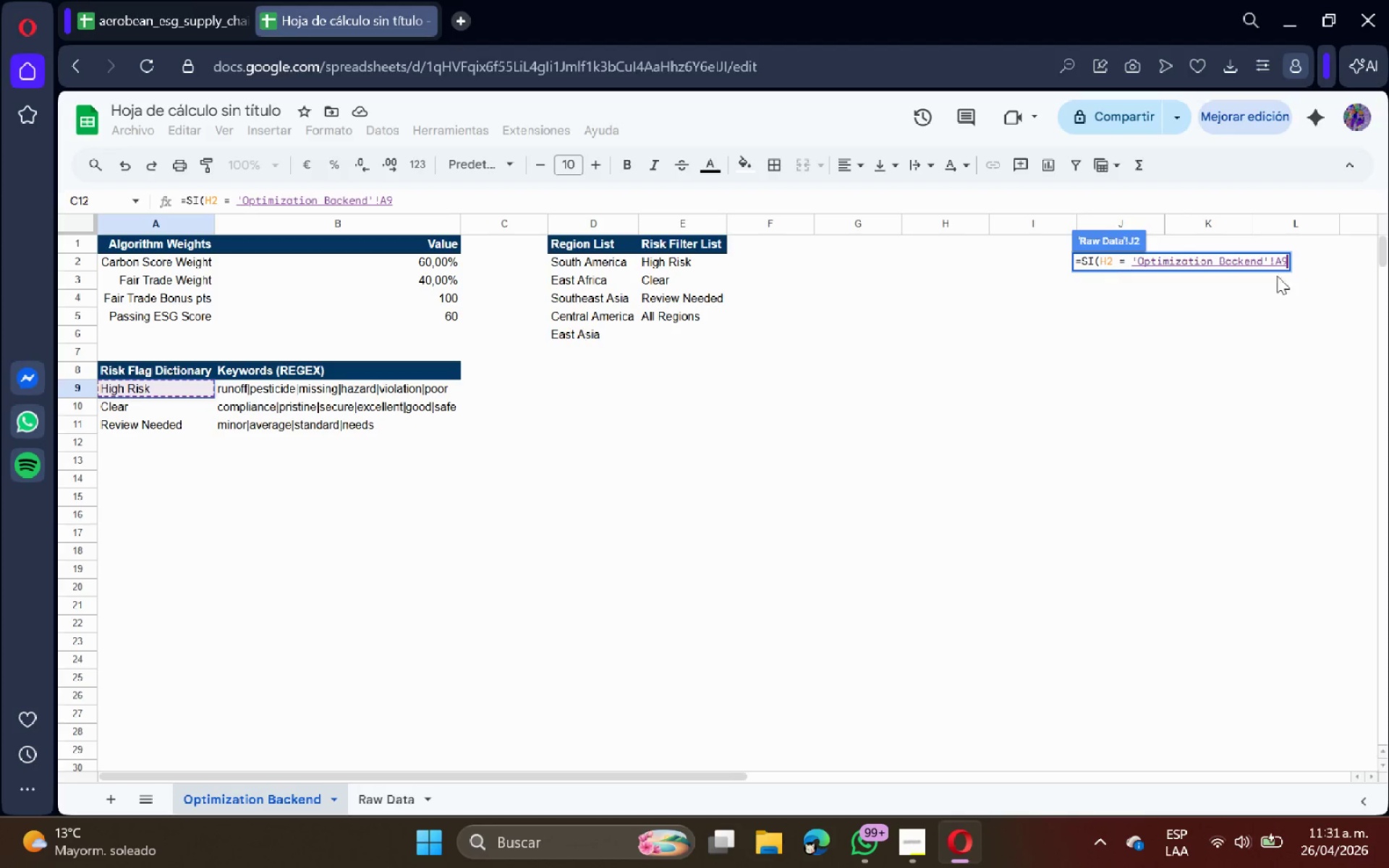 
left_click([1275, 259])
 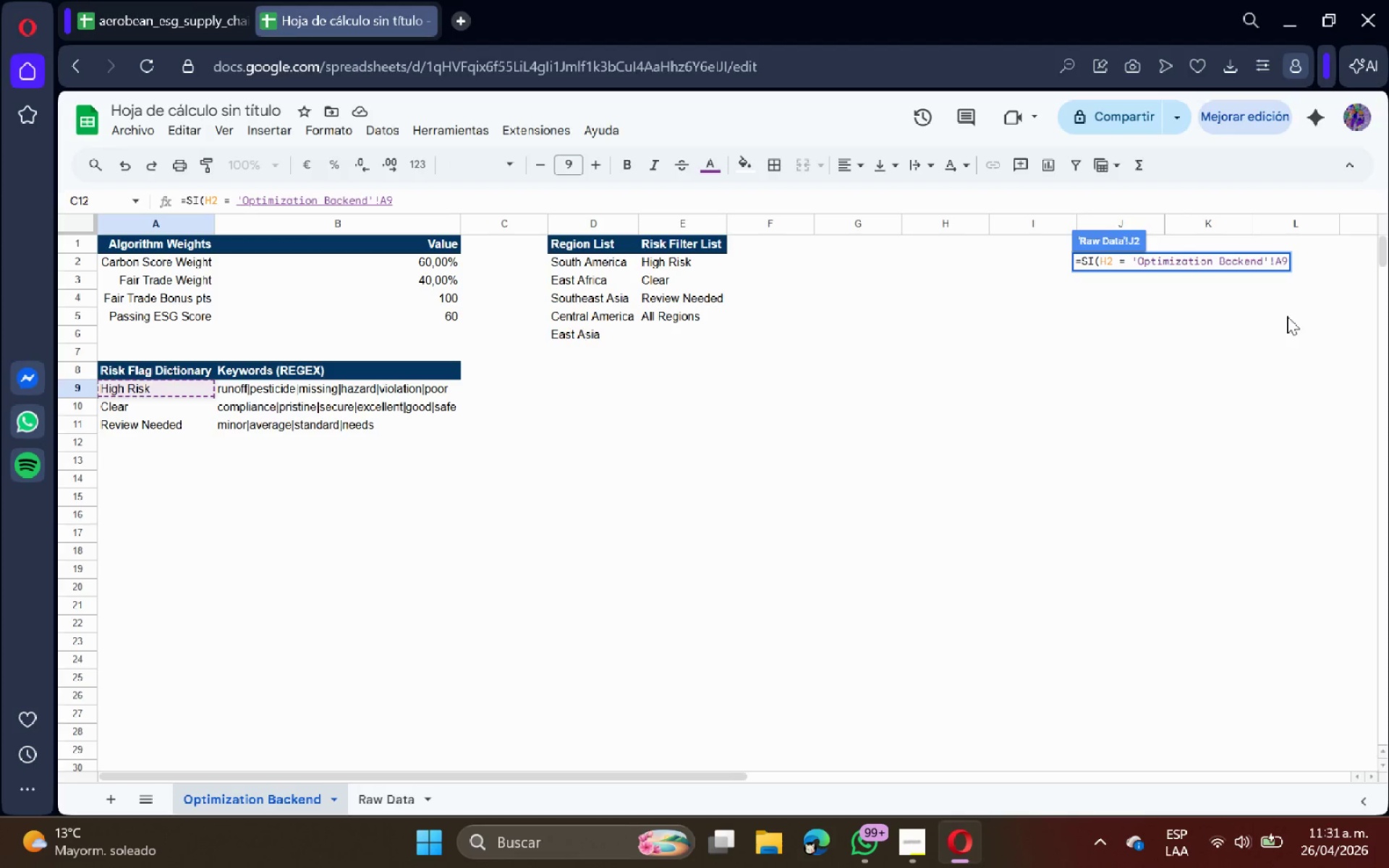 
key(Shift+ShiftRight)
 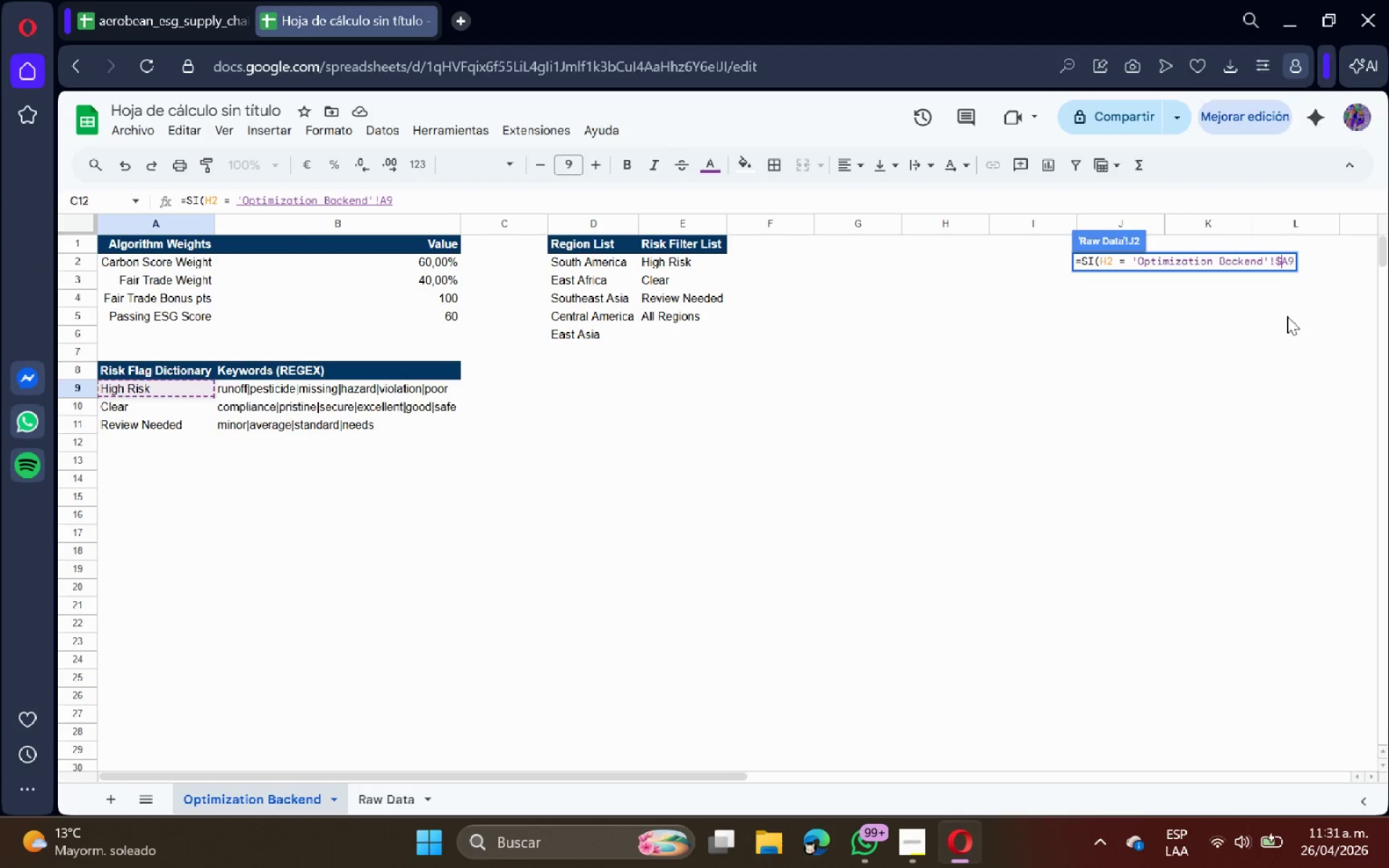 
key(Shift+4)
 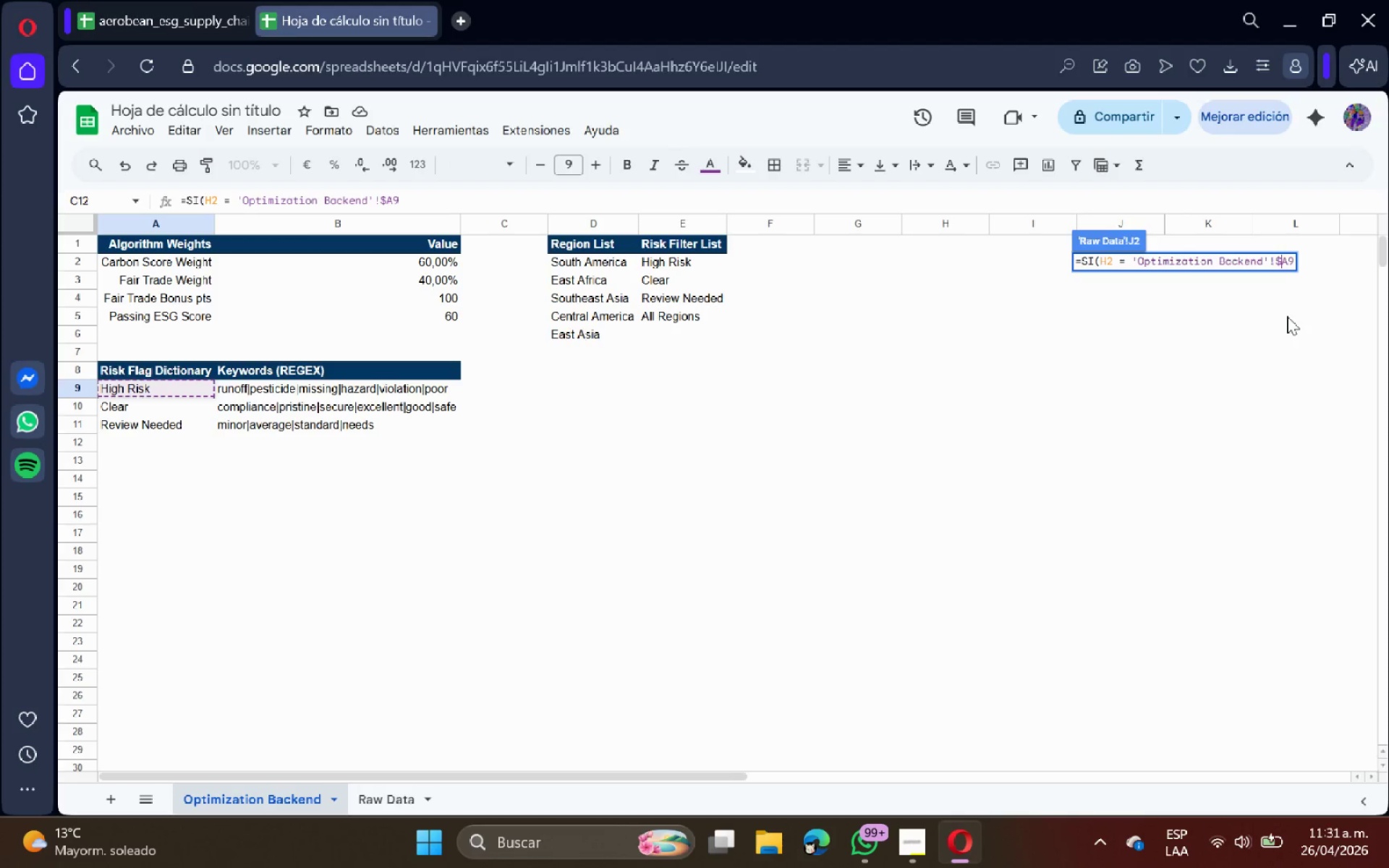 
key(ArrowRight)
 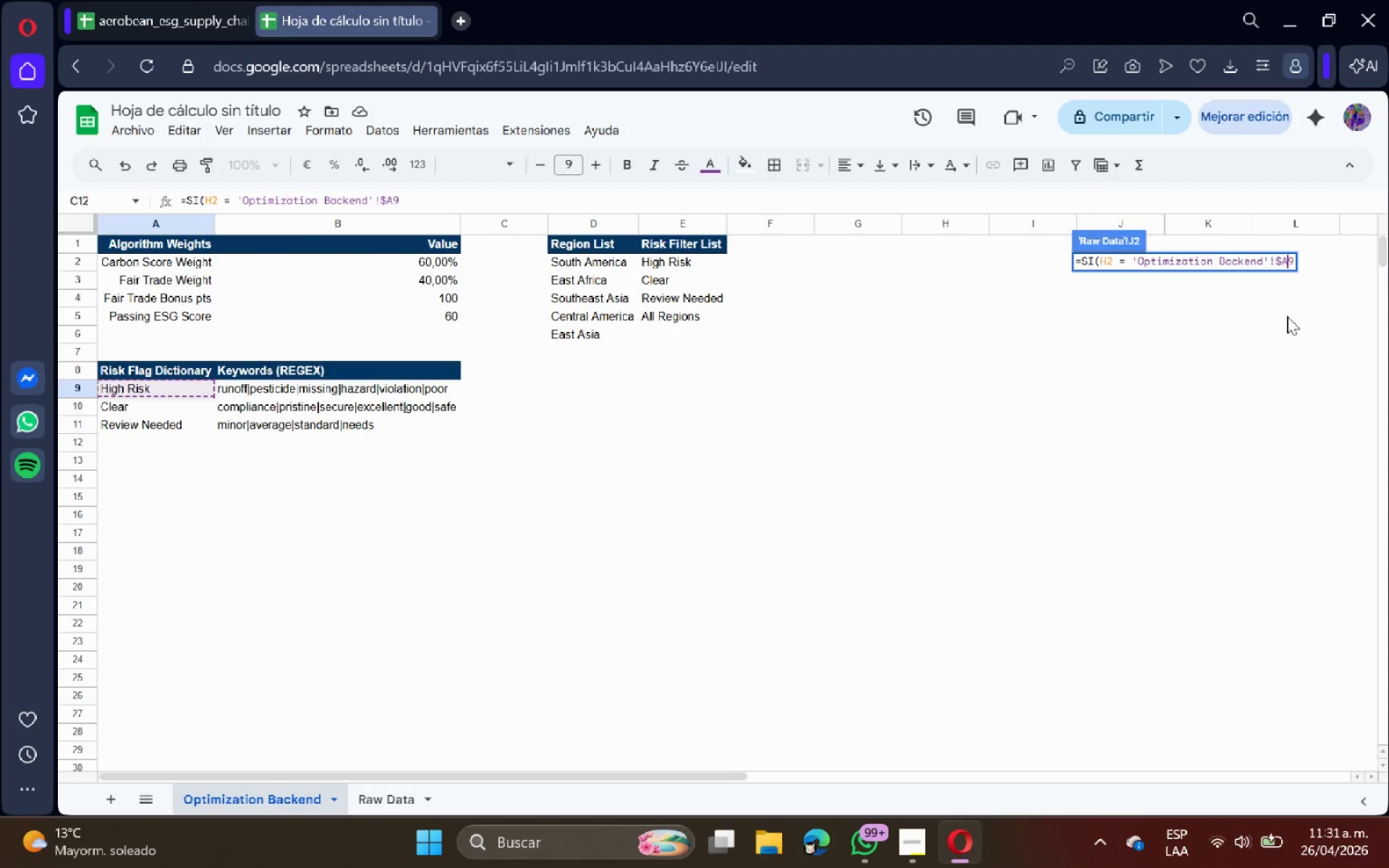 
key(Shift+ShiftRight)
 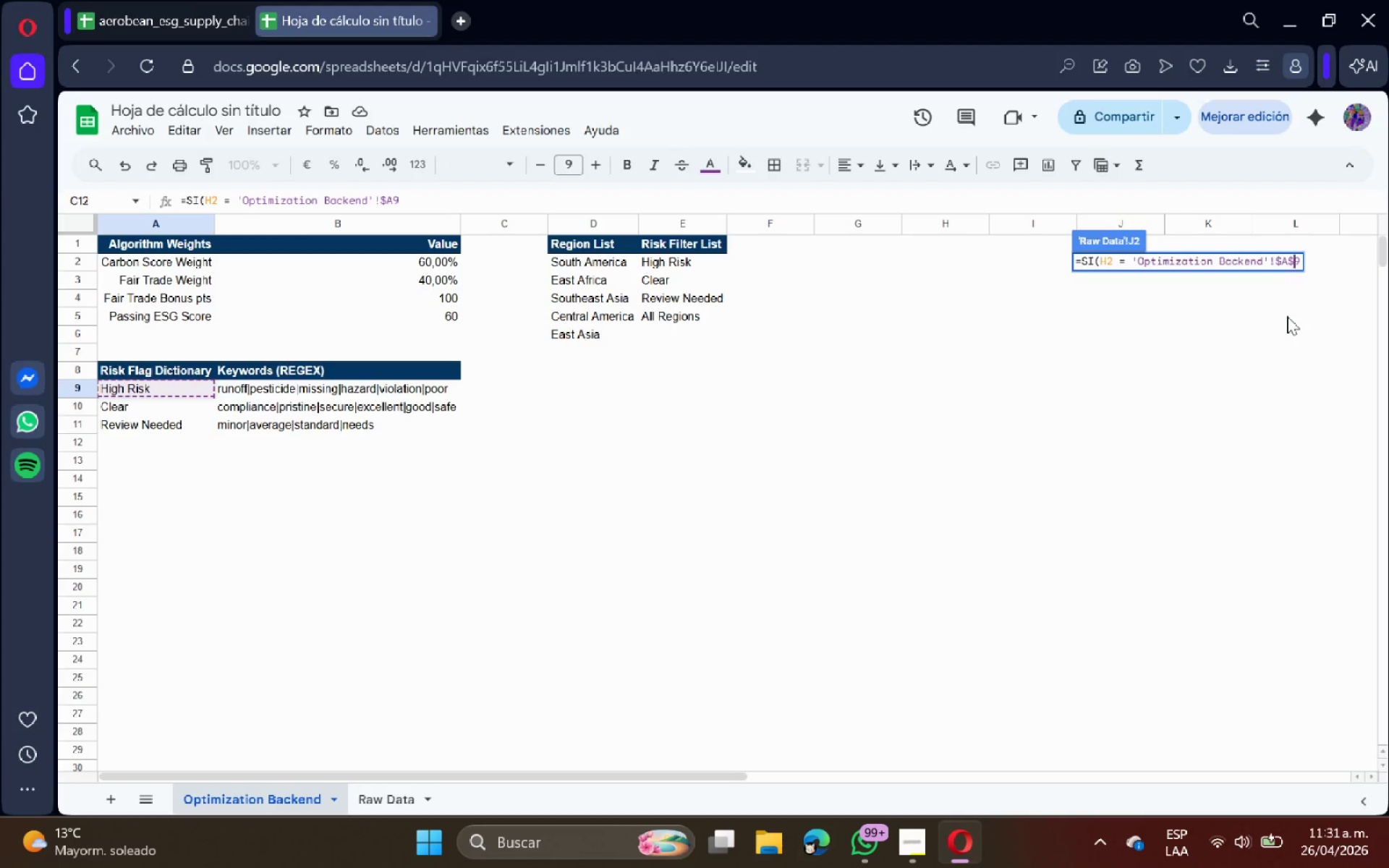 
key(Shift+4)
 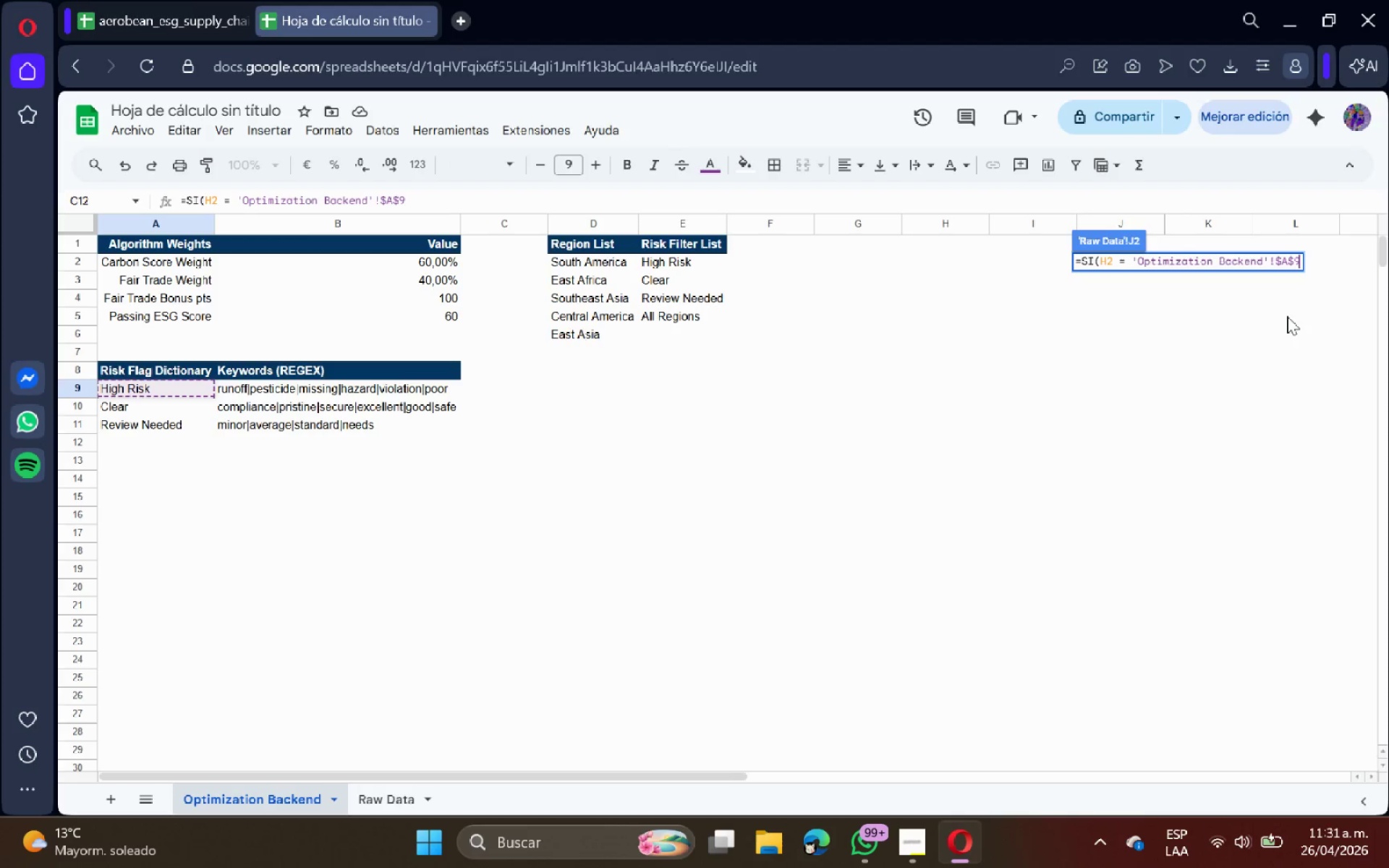 
key(ArrowRight)
 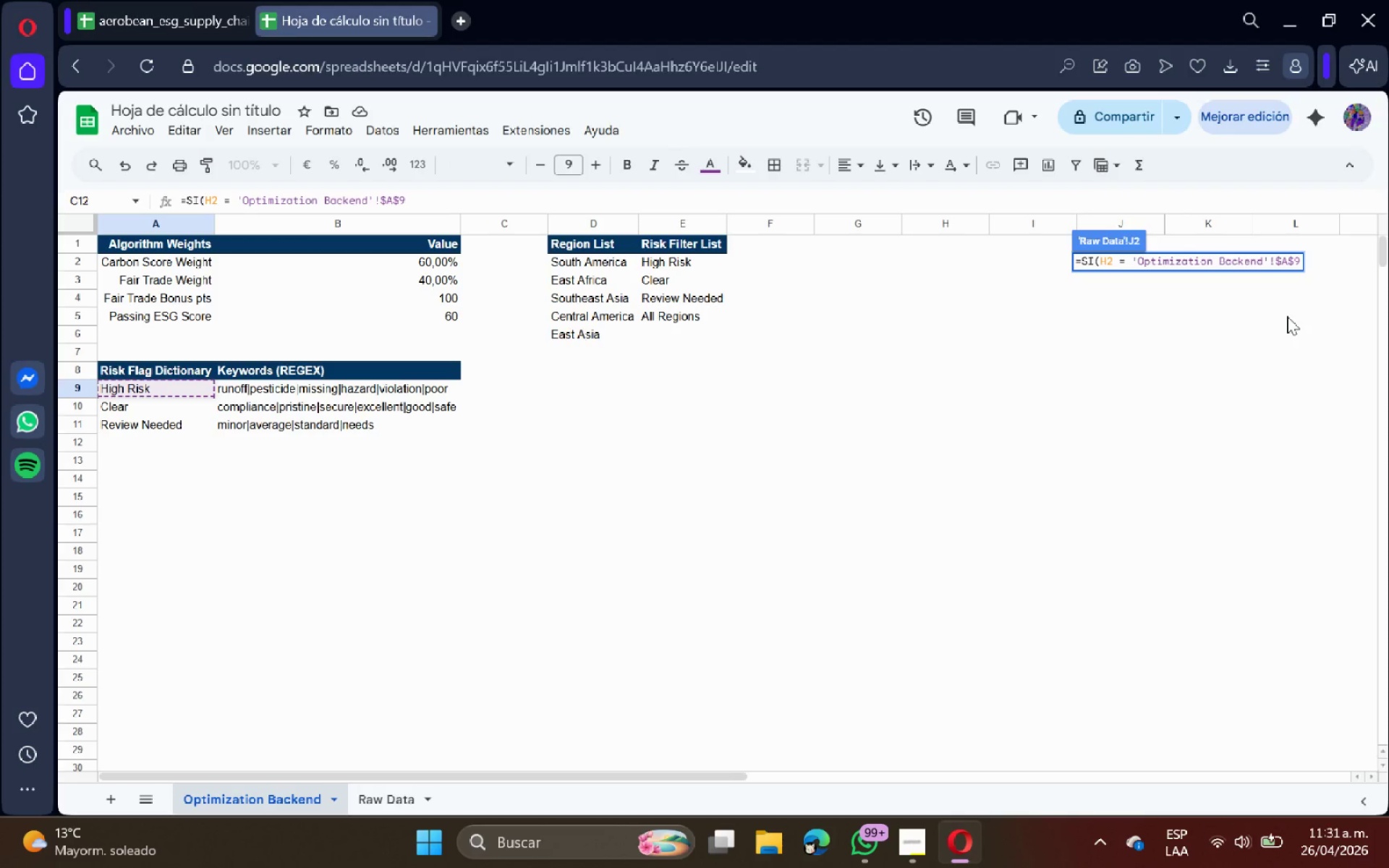 
type(< @REJECT *High Risk(< si*)
 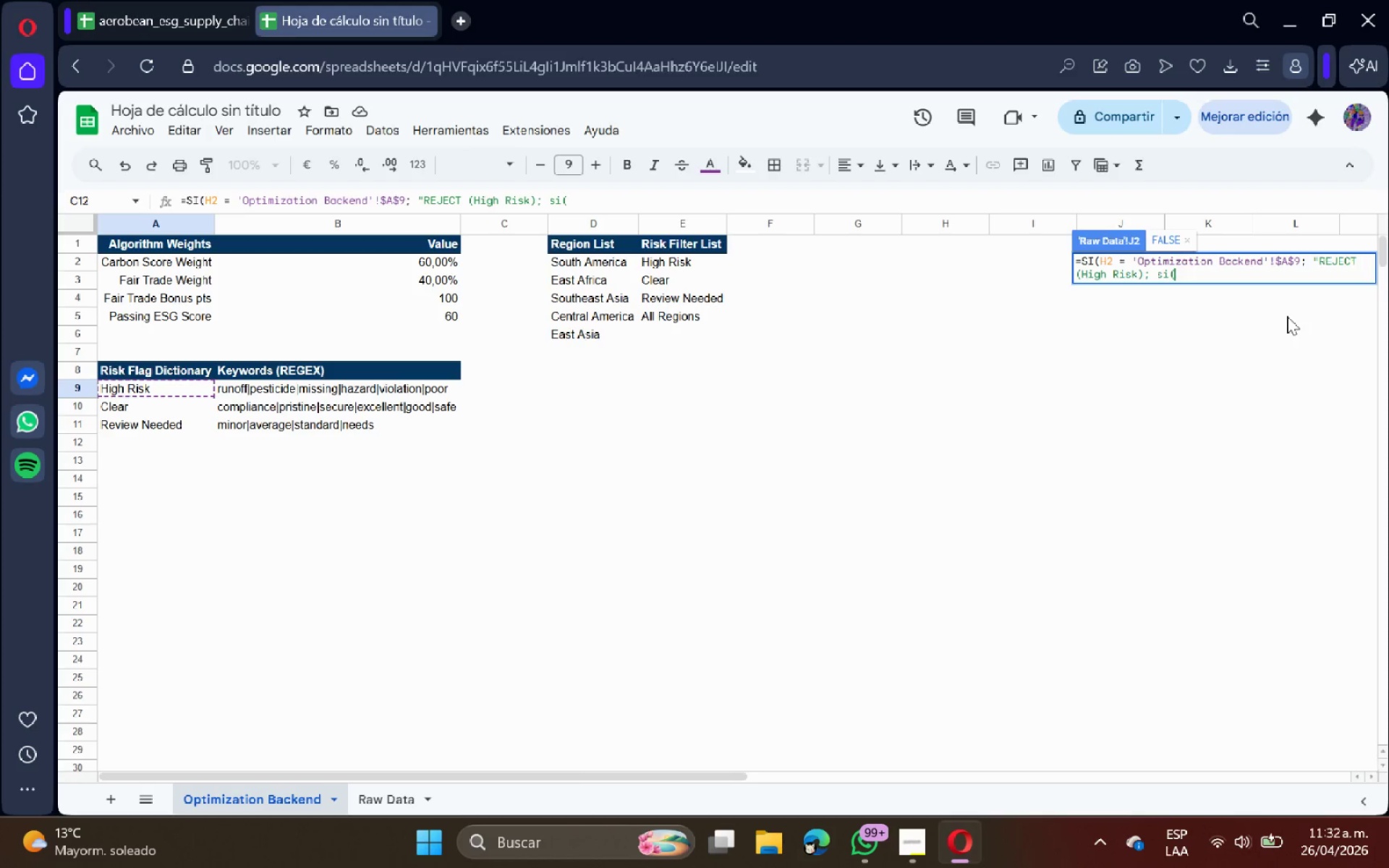 
key(Backspace)
key(Backspace)
key(Backspace)
key(Backspace)
key(Backspace)
type(@< SI)
key(Tab)
 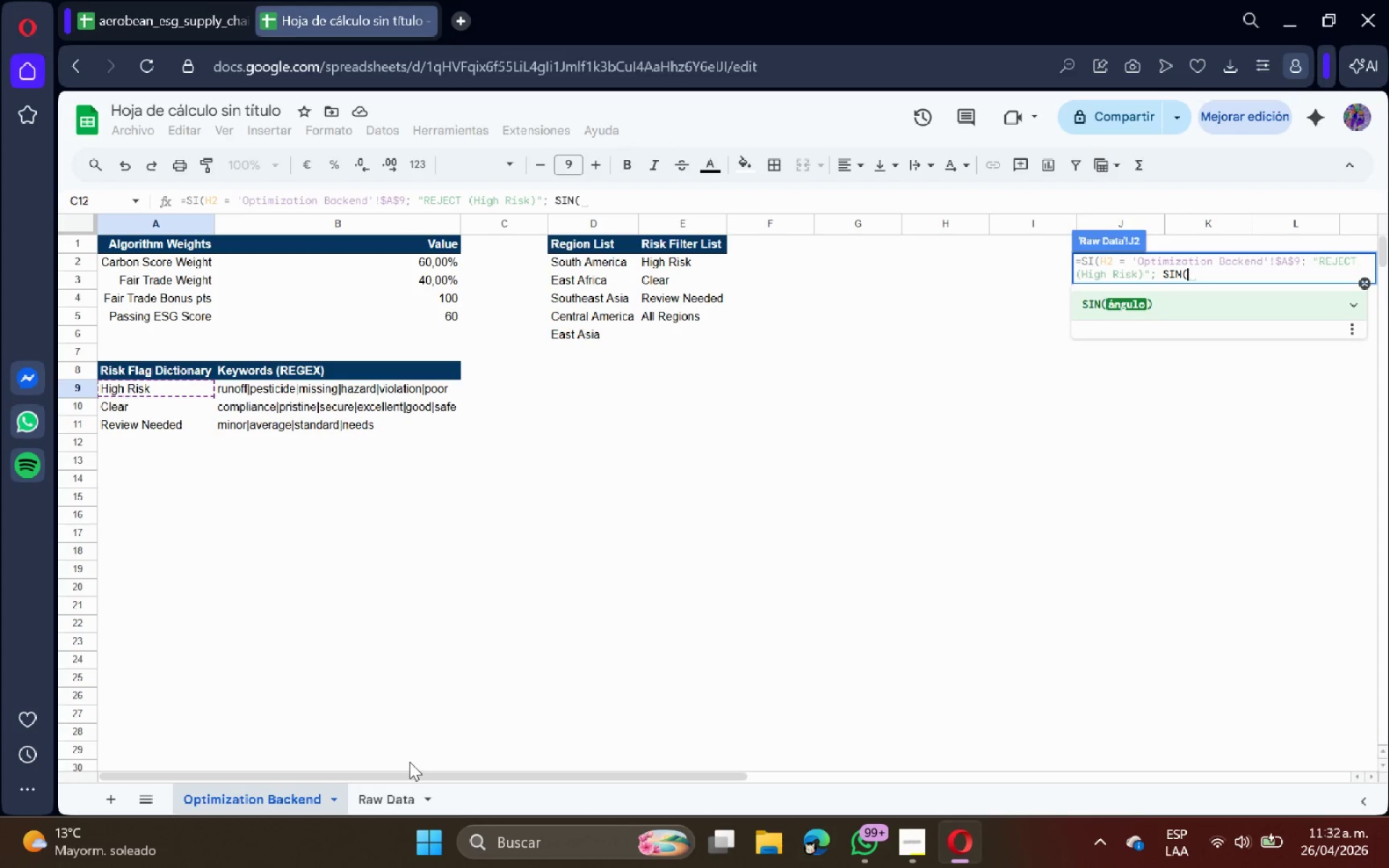 
key(Backspace)
 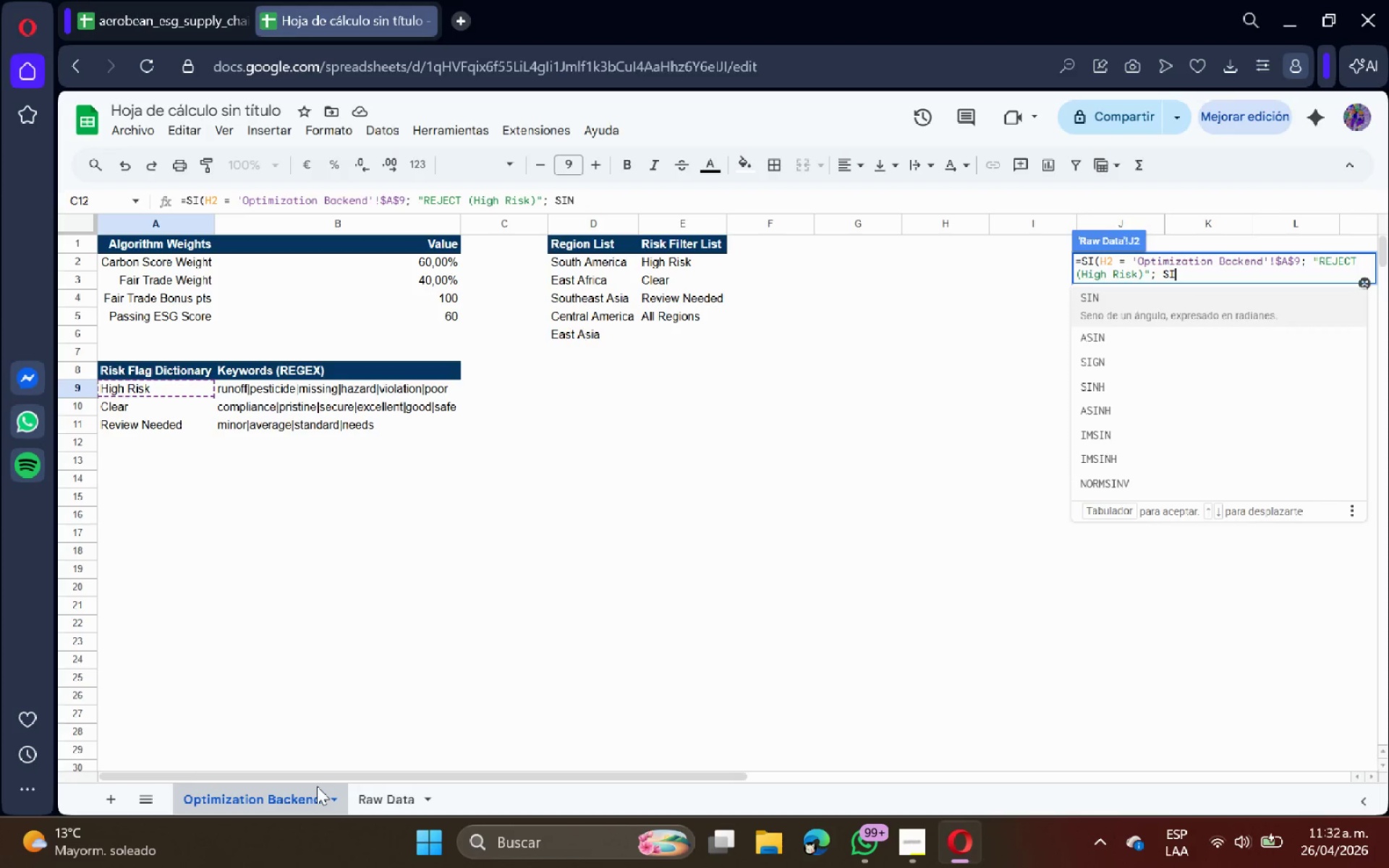 
key(Backspace)
 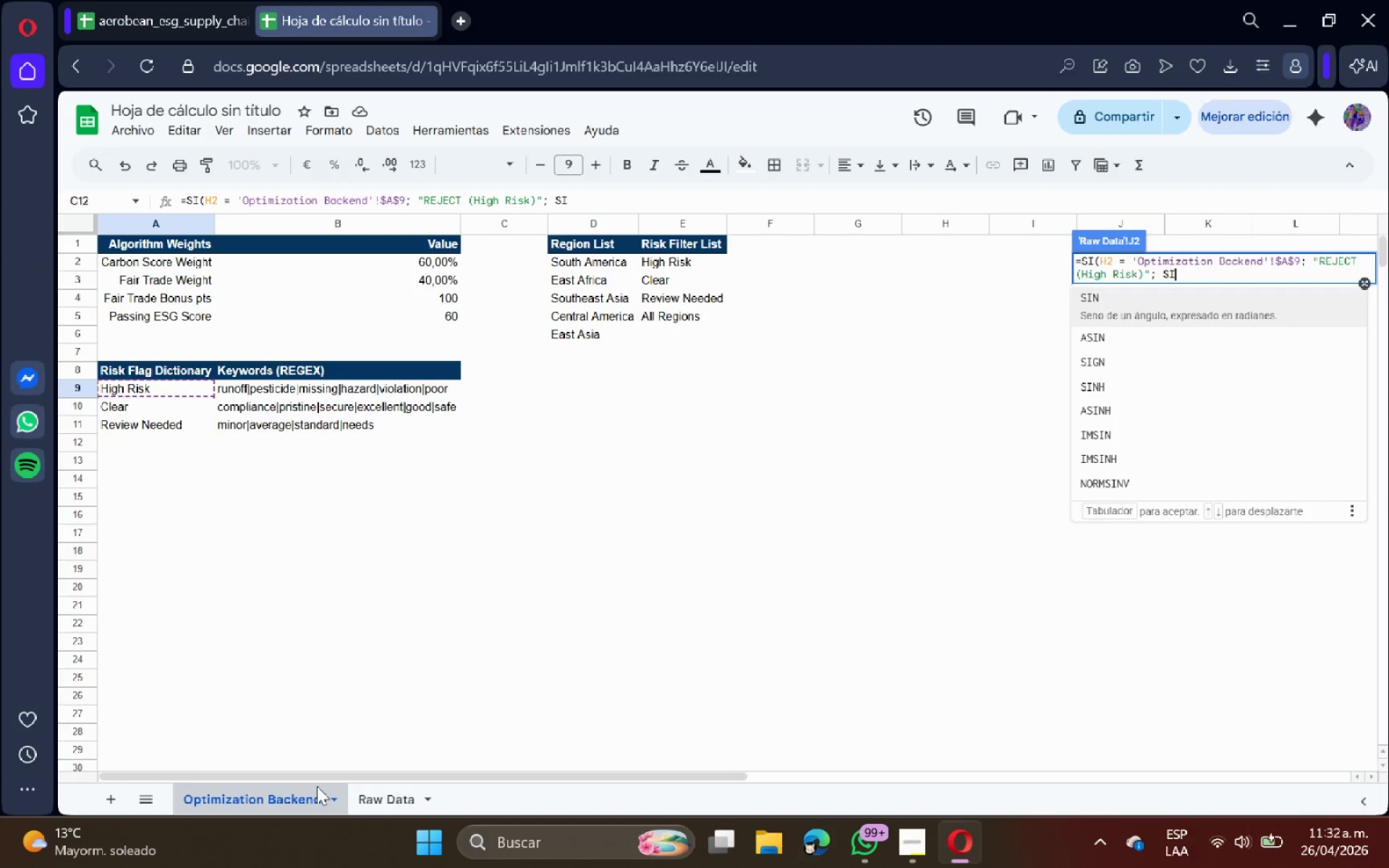 
key(Shift+8)
 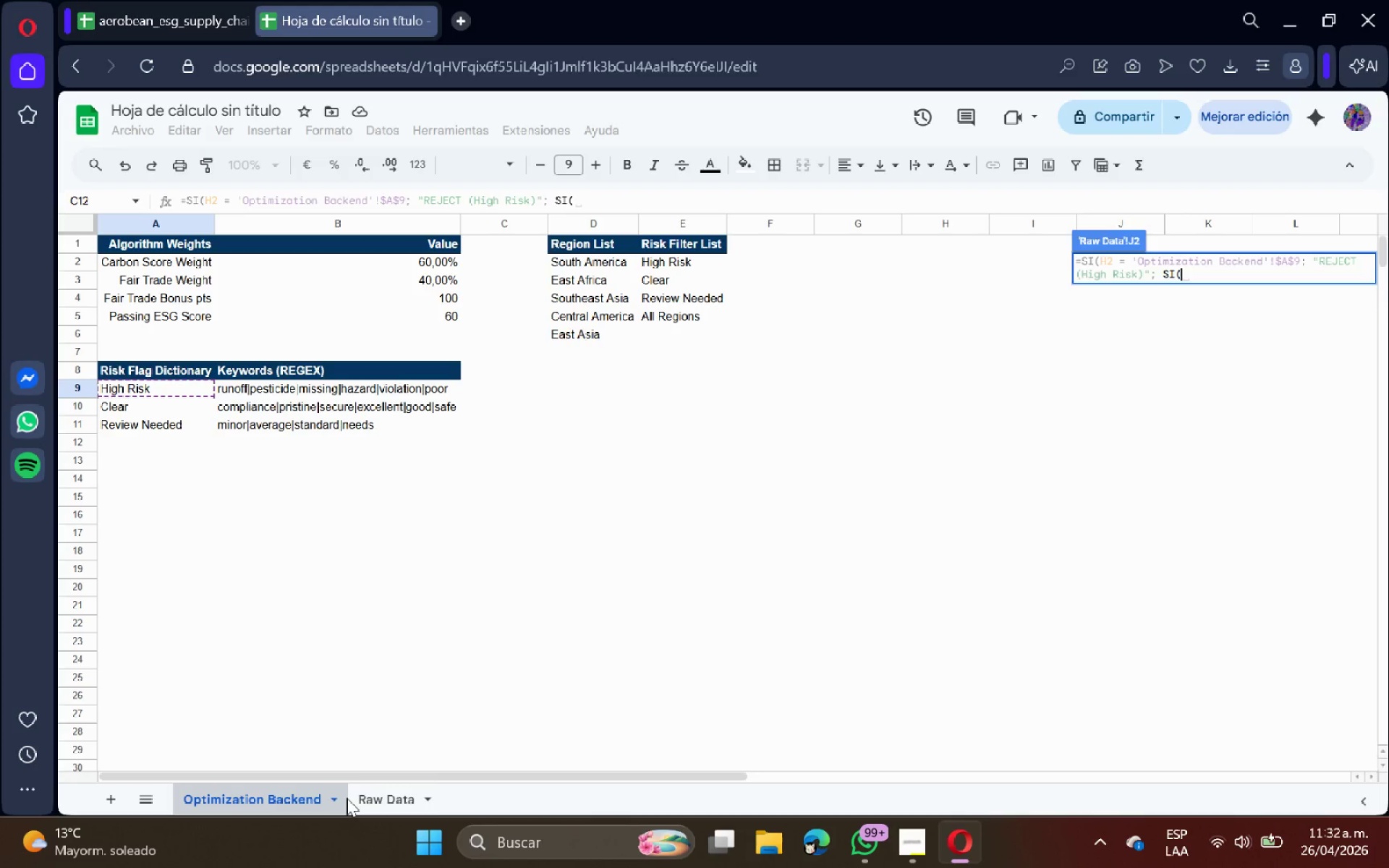 
left_click([353, 796])
 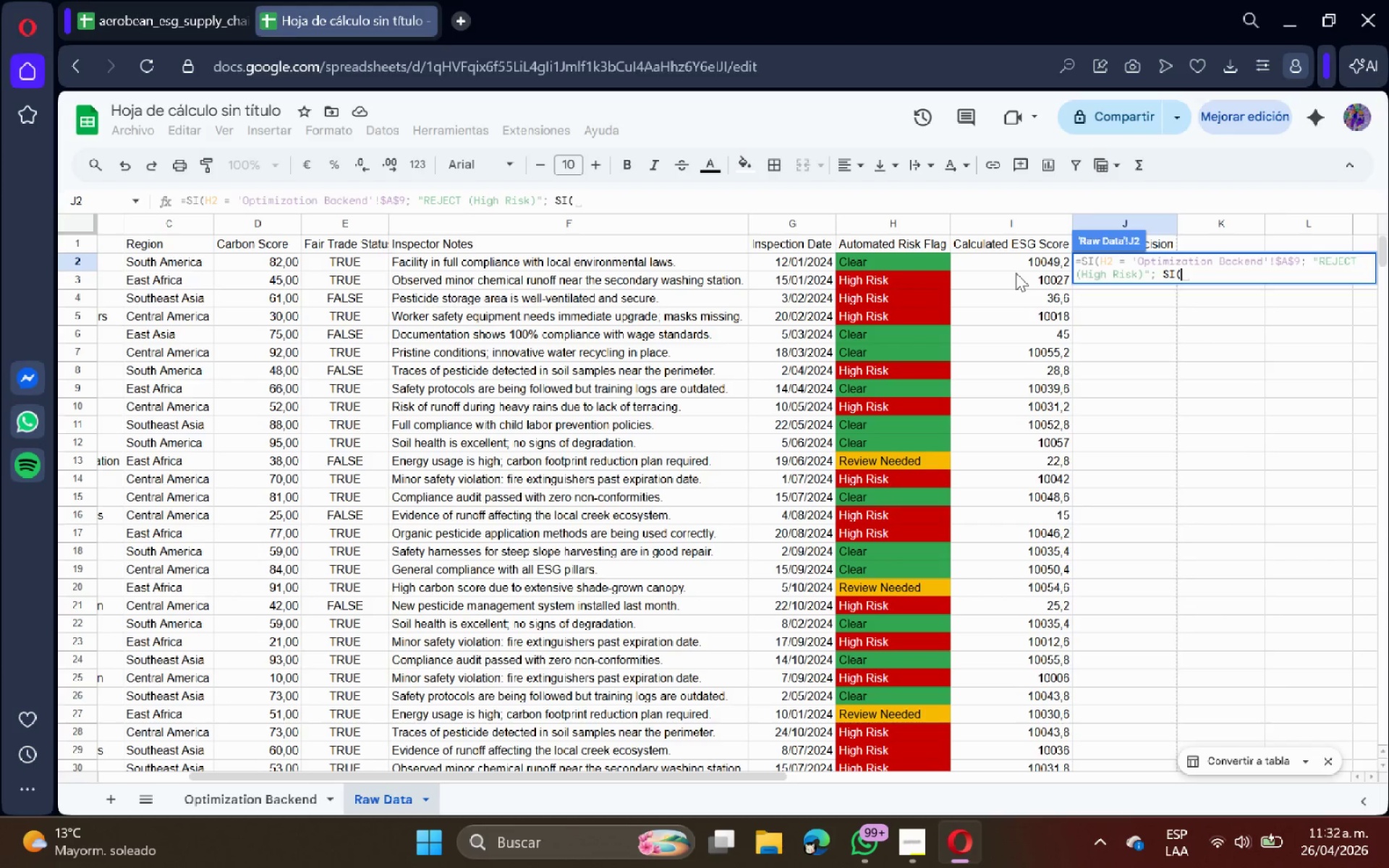 
wait(9.09)
 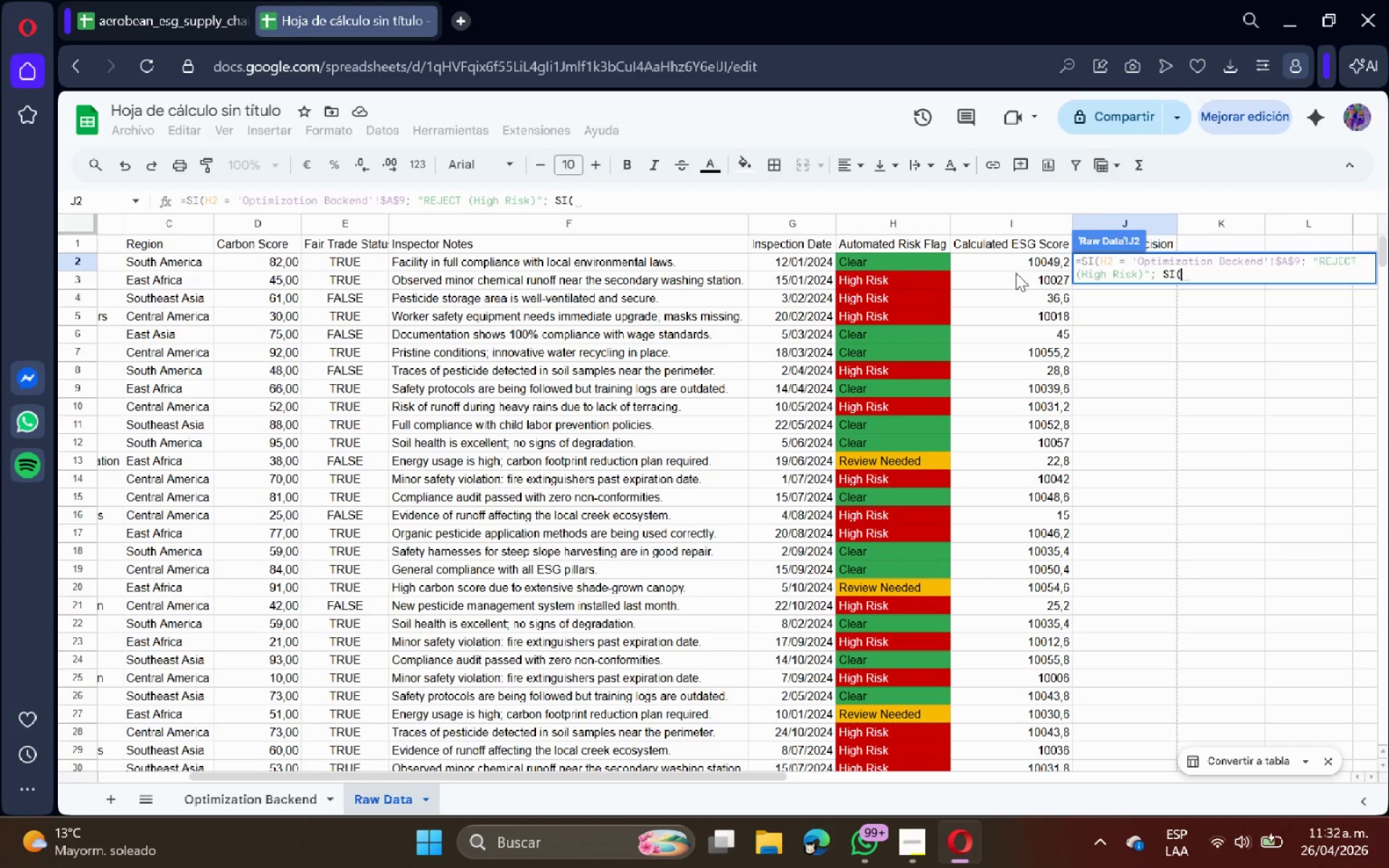 
left_click([1020, 264])
 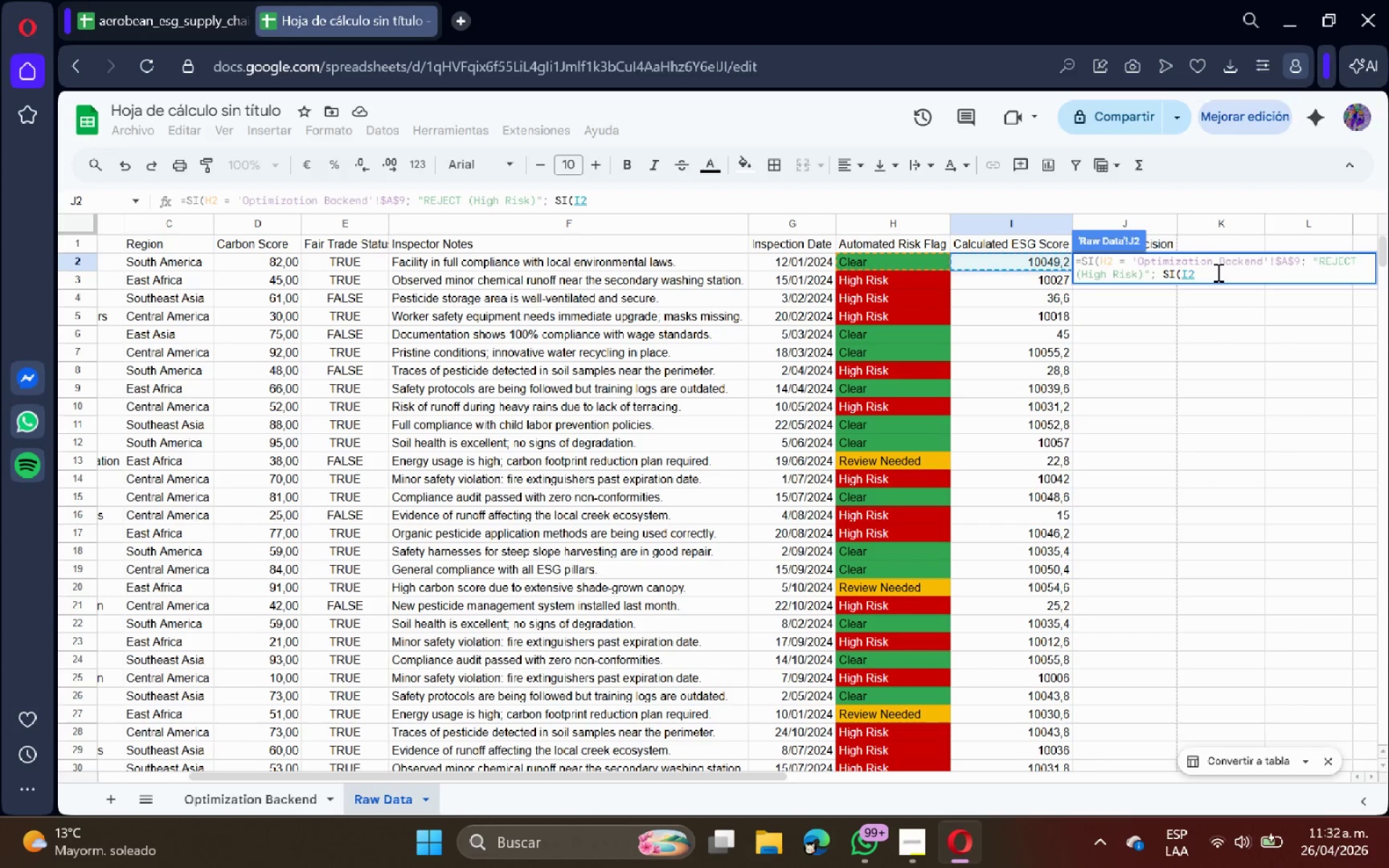 
key(Shift+Break)
 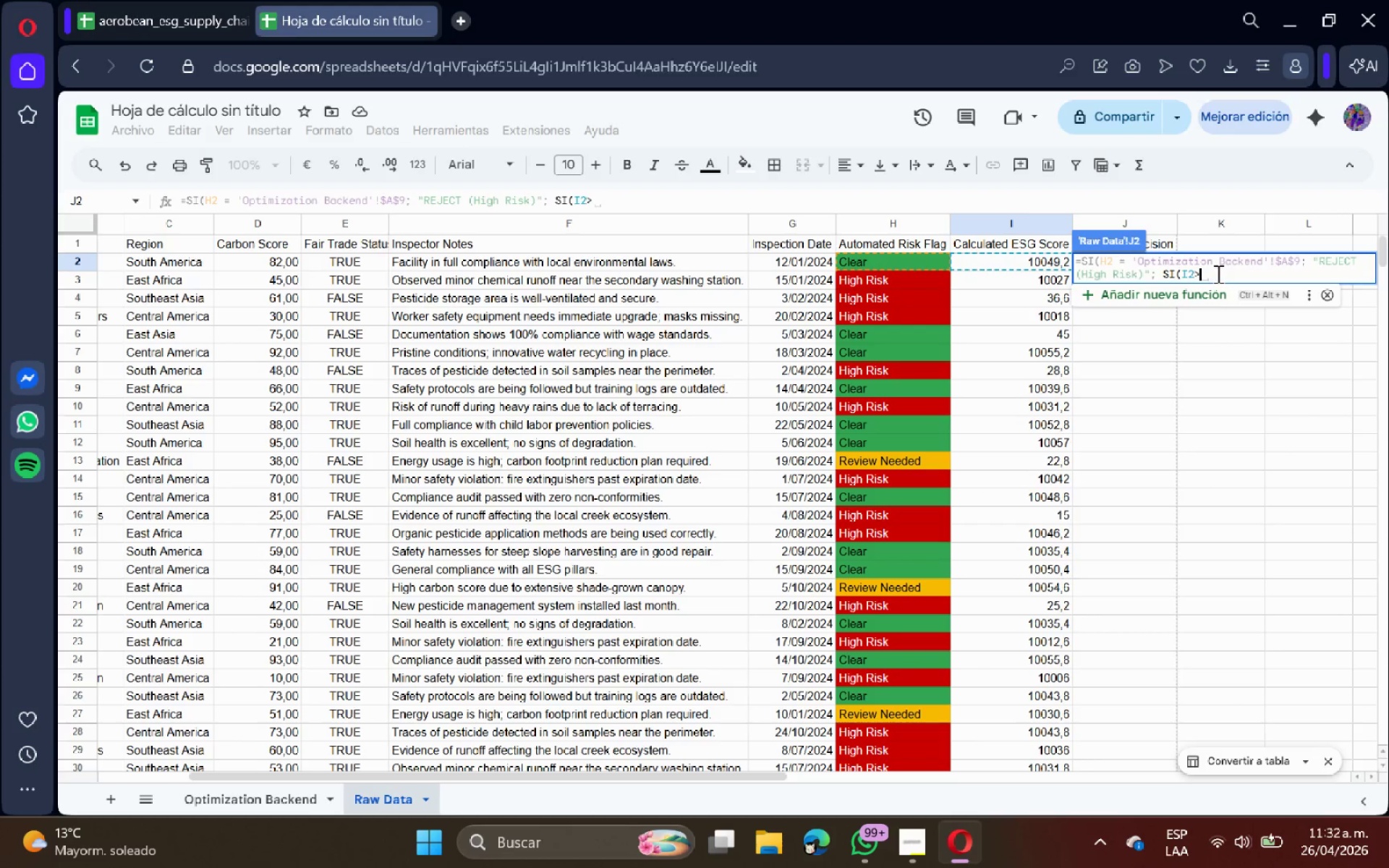 
key(Shift+ShiftRight)
 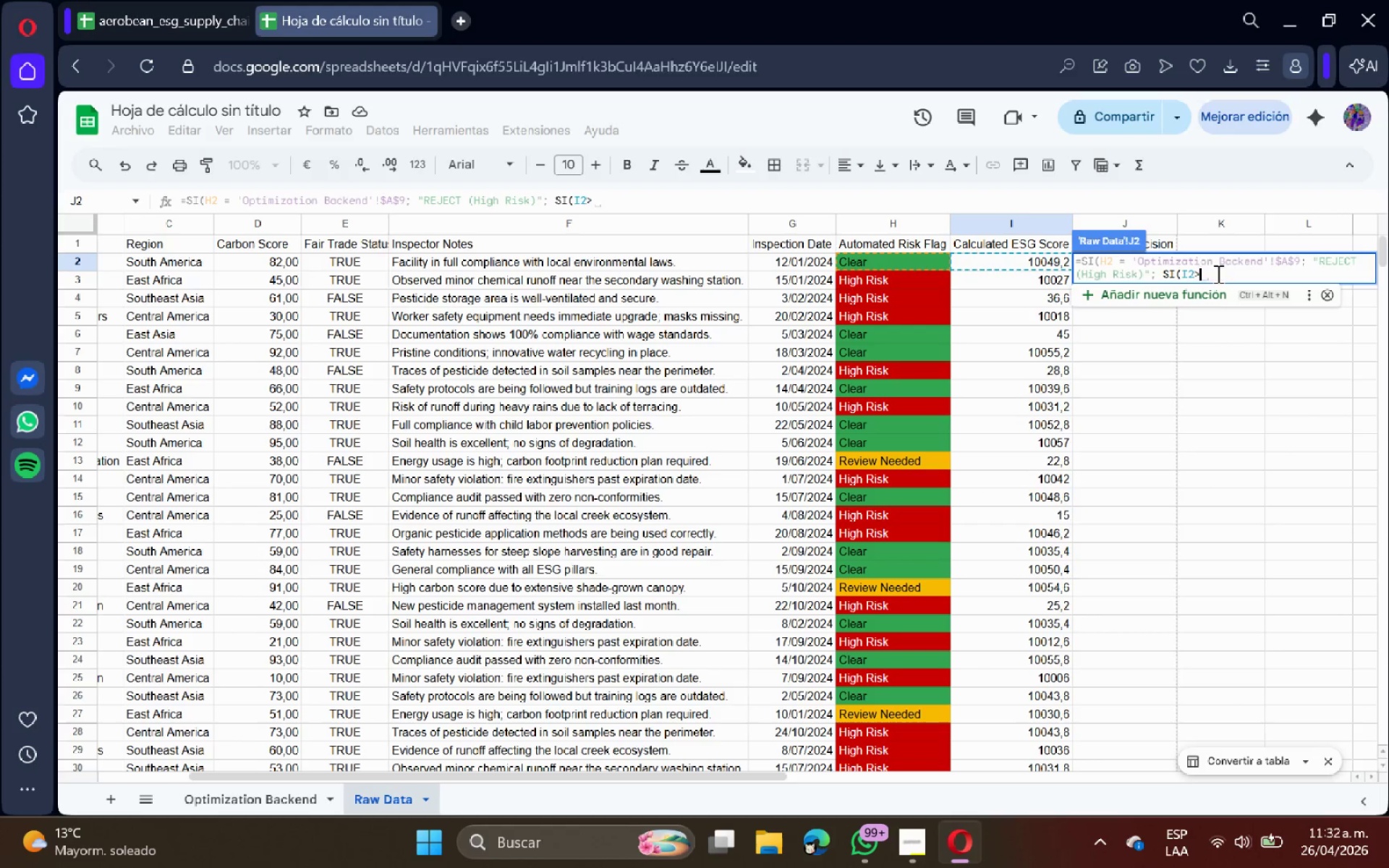 
key(Shift+0)
 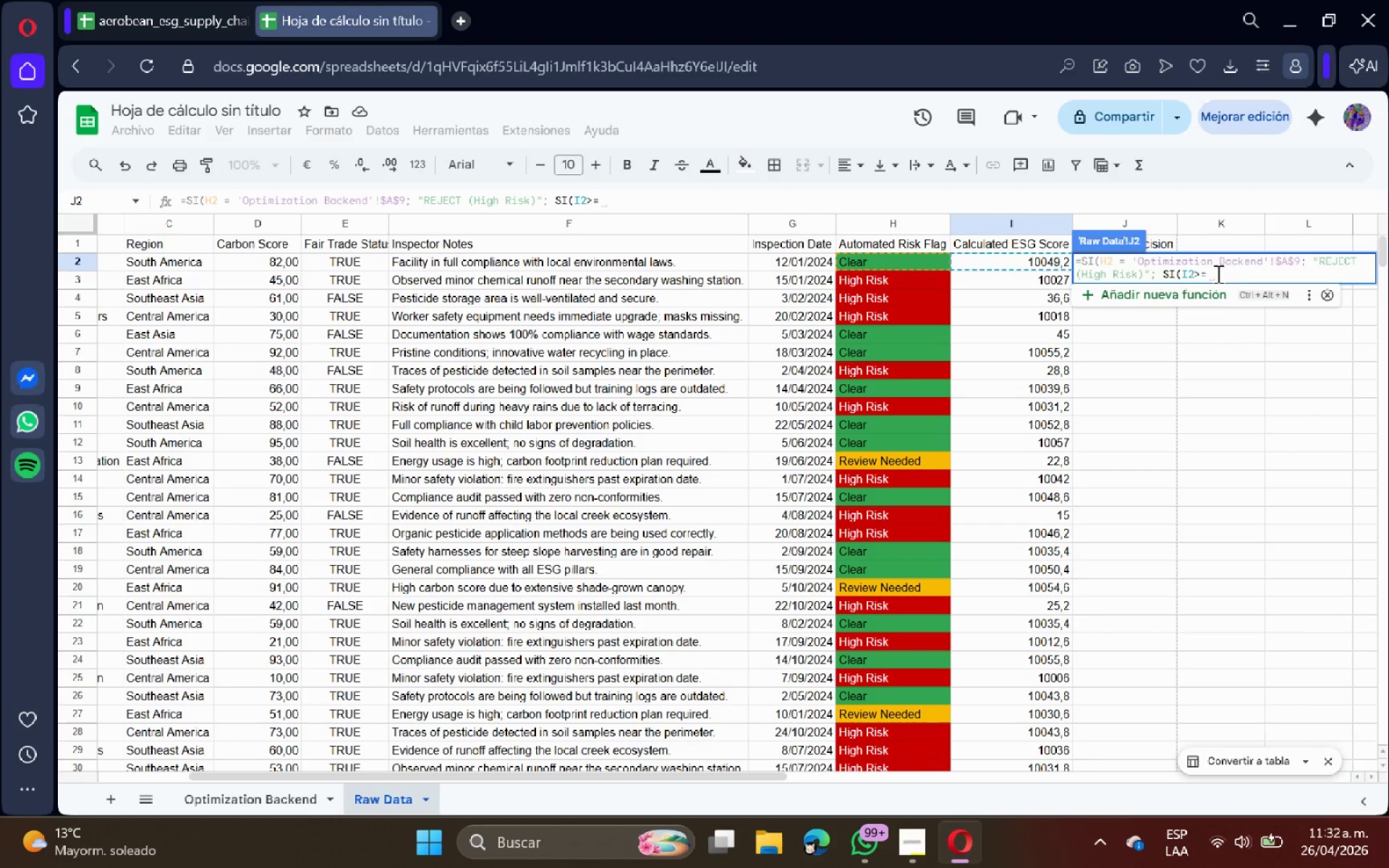 
key(Space)
 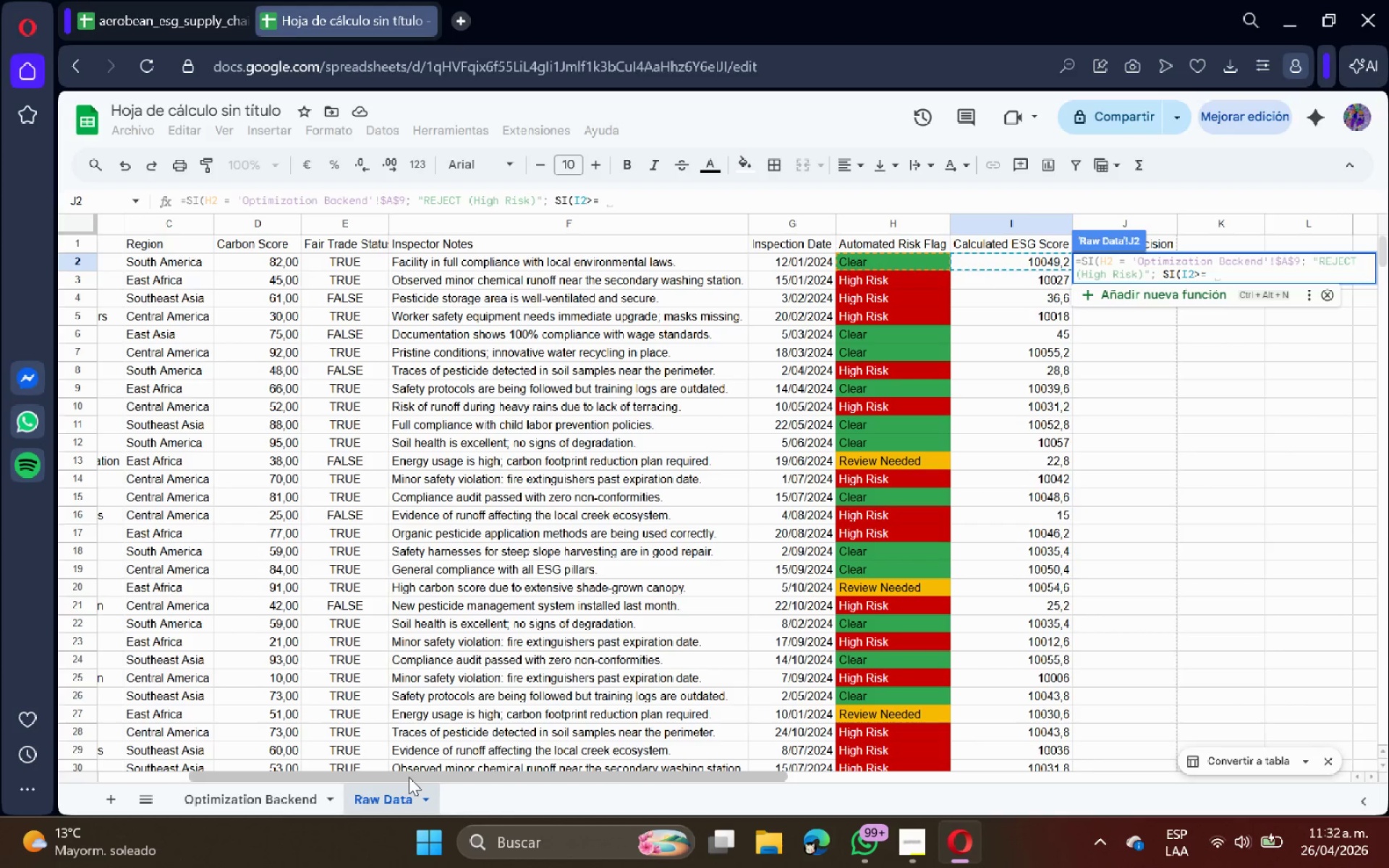 
left_click([271, 805])
 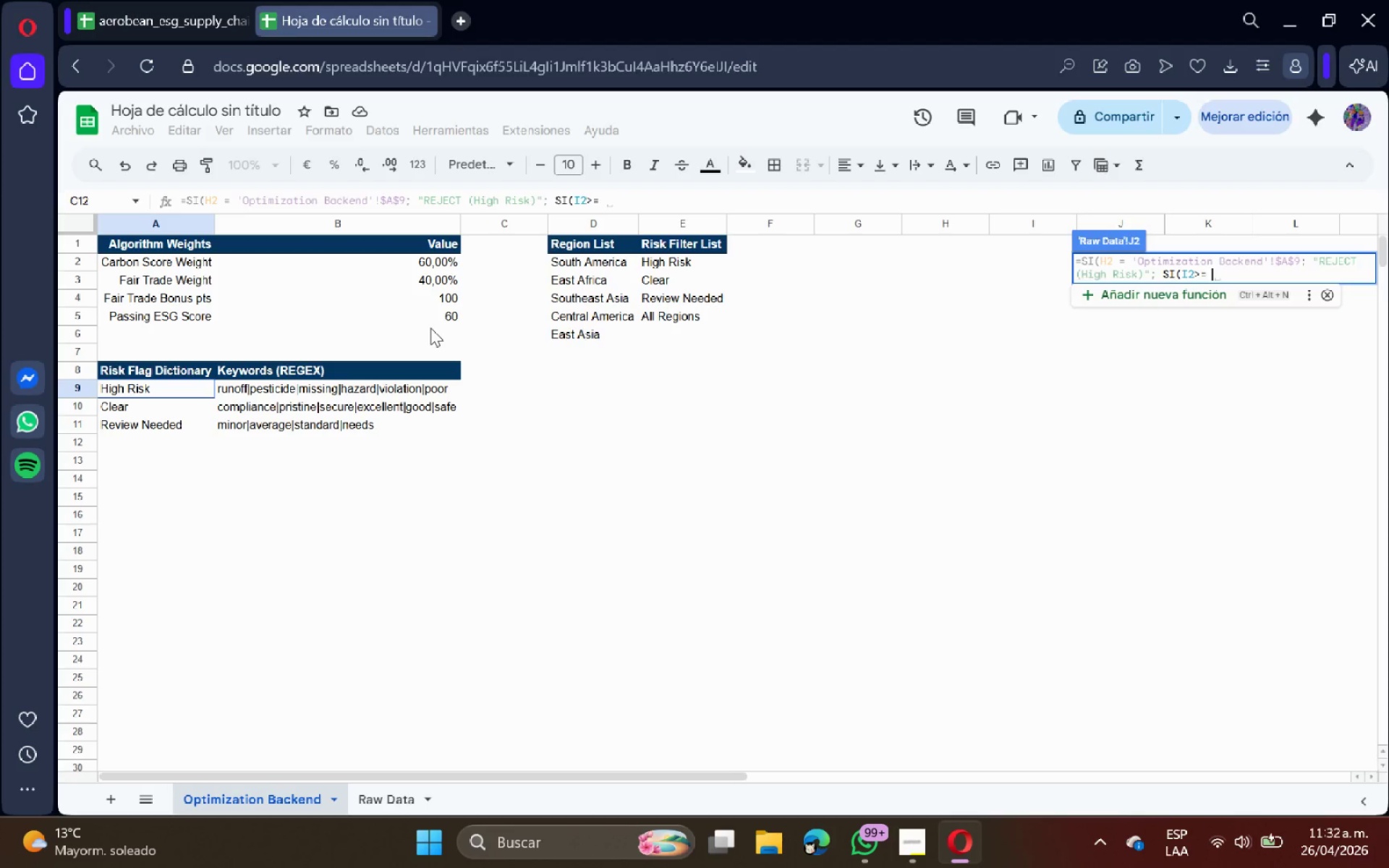 
left_click([439, 319])
 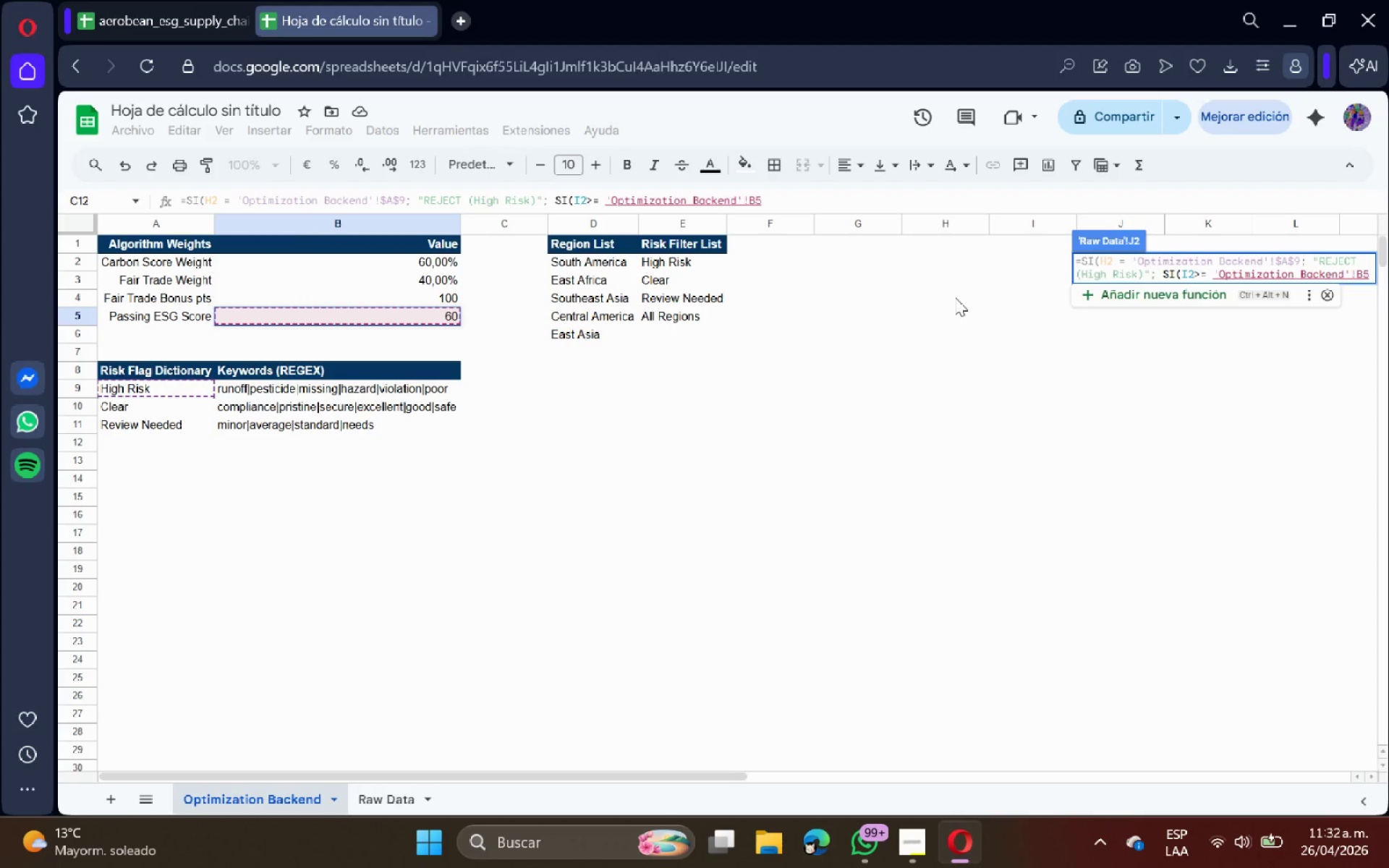 
wait(9.98)
 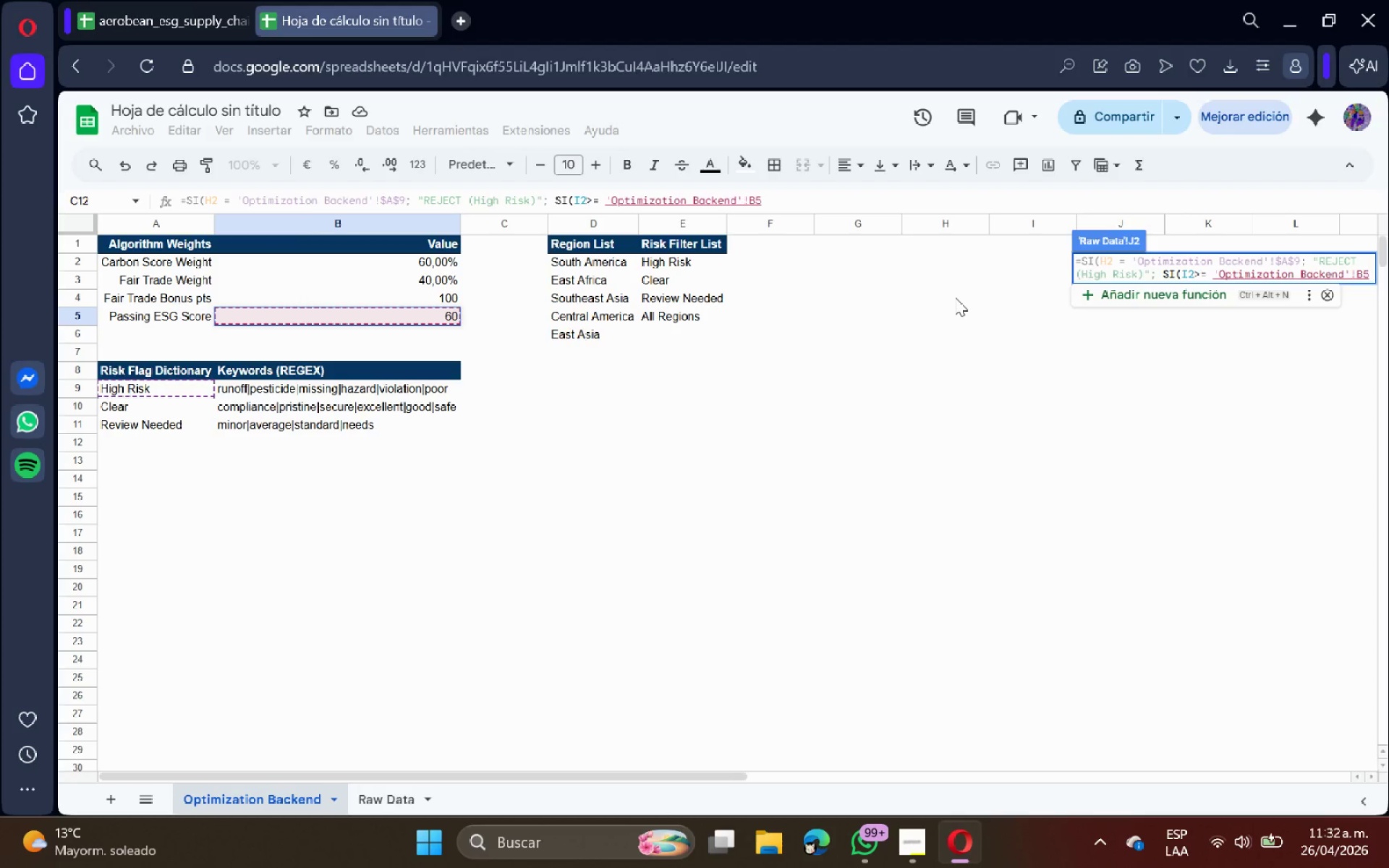 
left_click([1358, 271])
 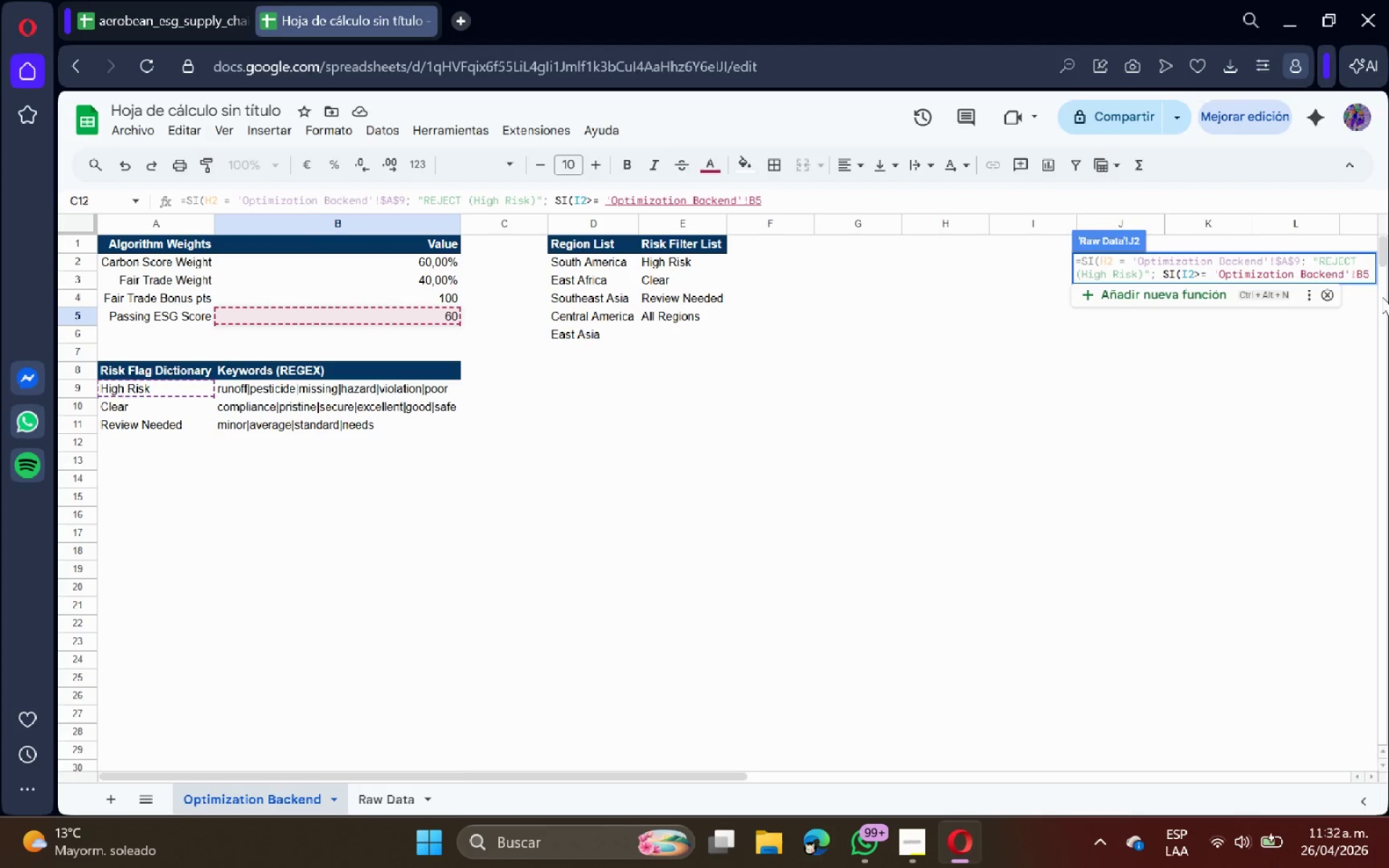 
key(Shift+ShiftRight)
 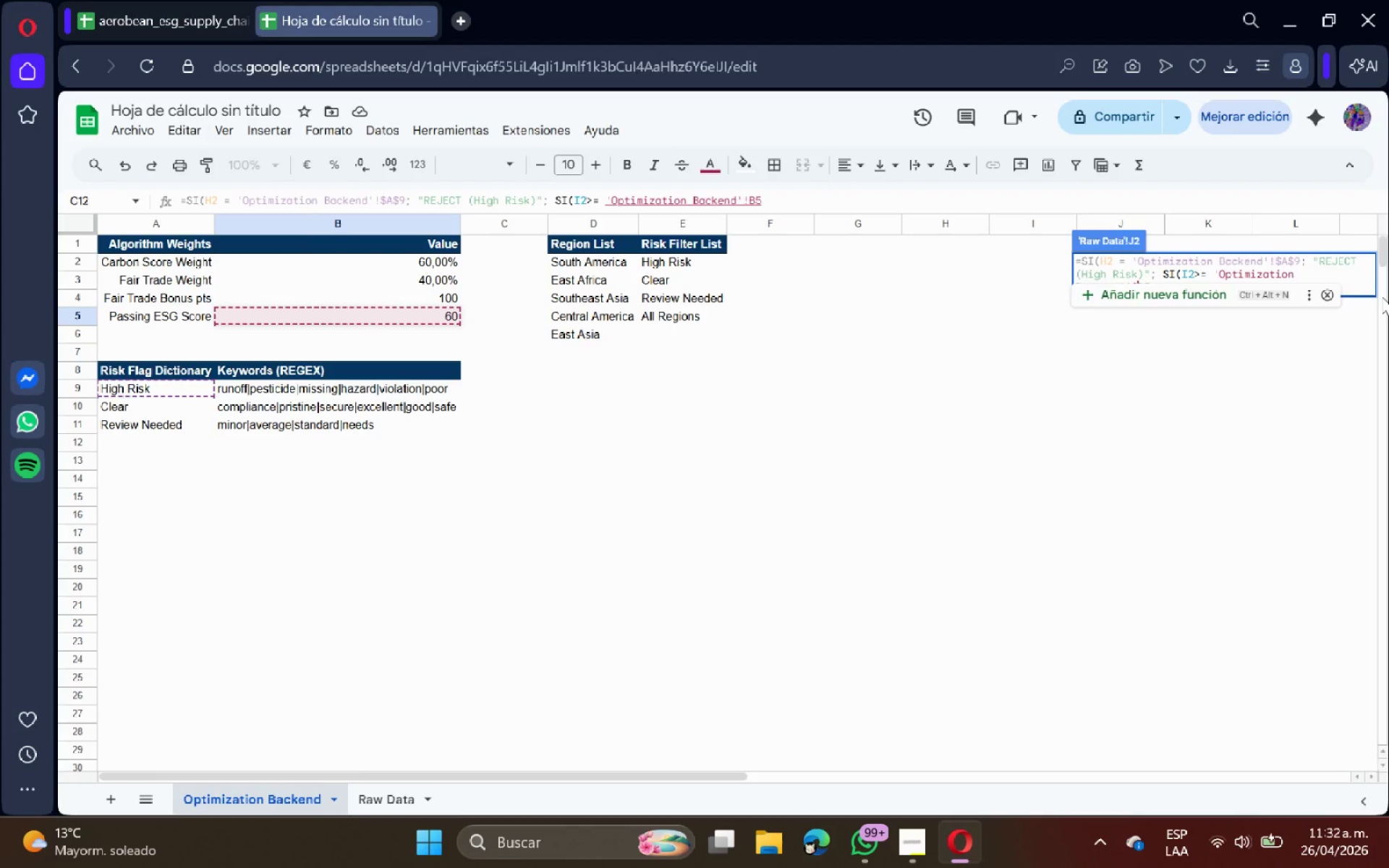 
key(Shift+4)
 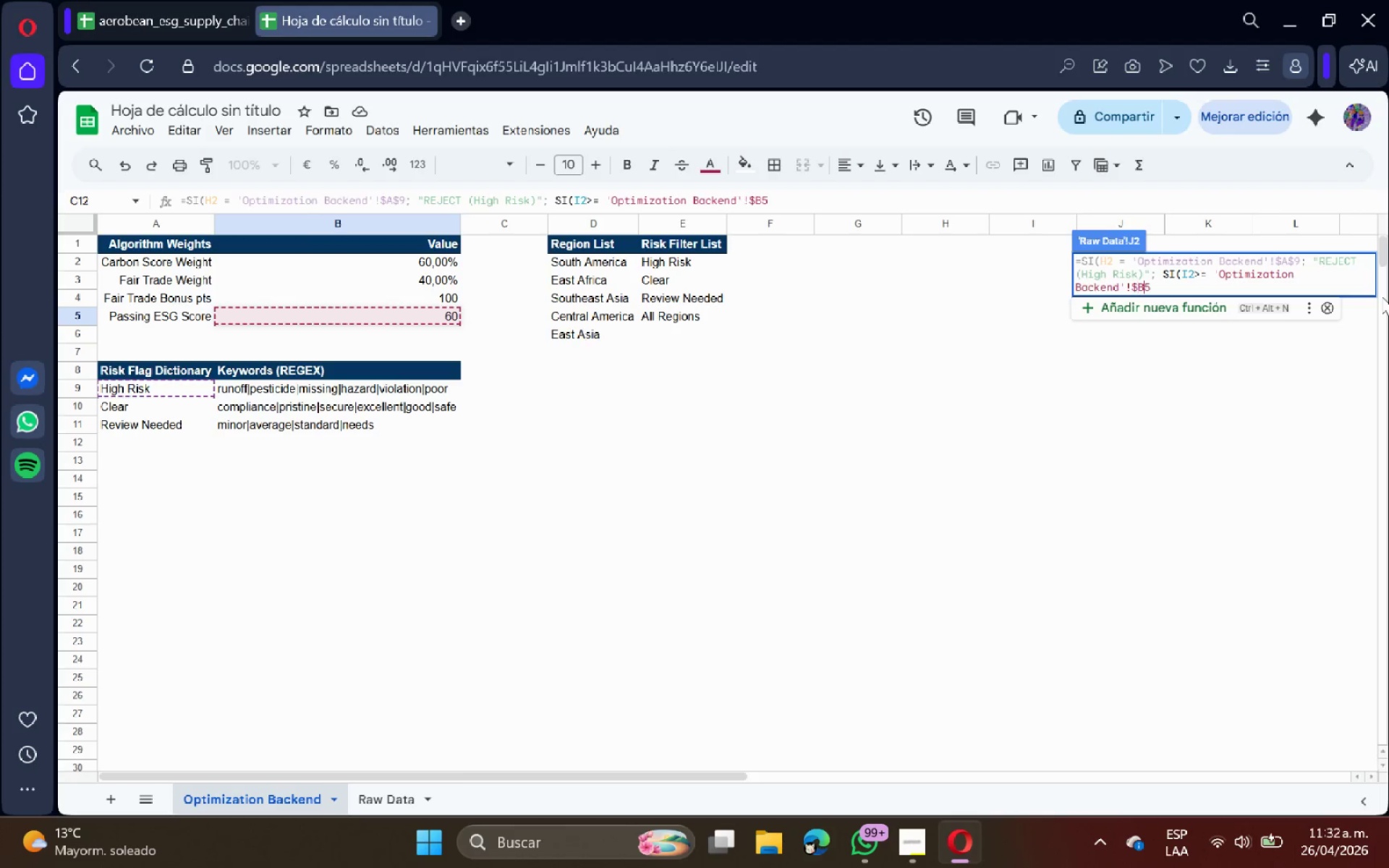 
key(ArrowRight)
 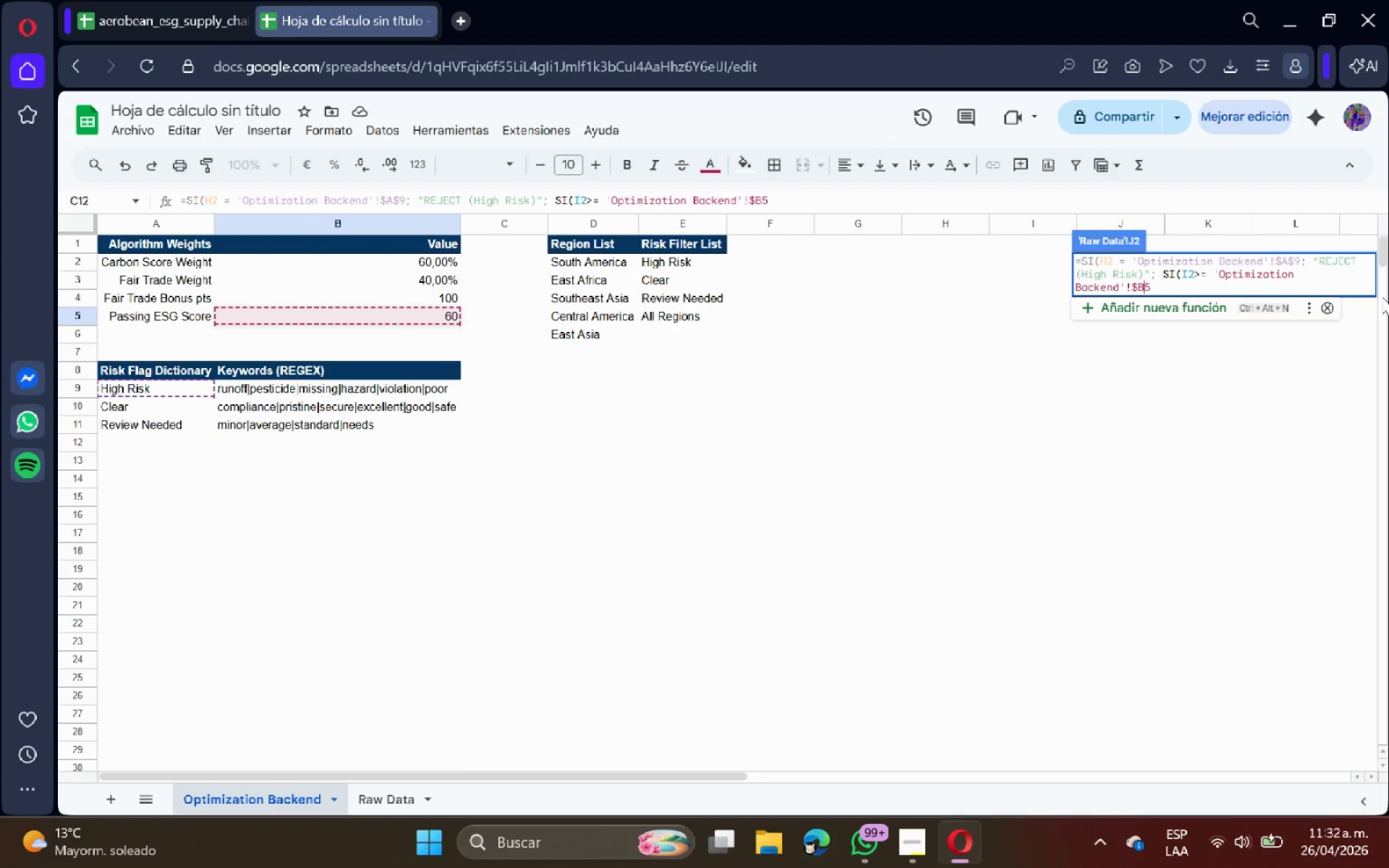 
key(Shift+ShiftRight)